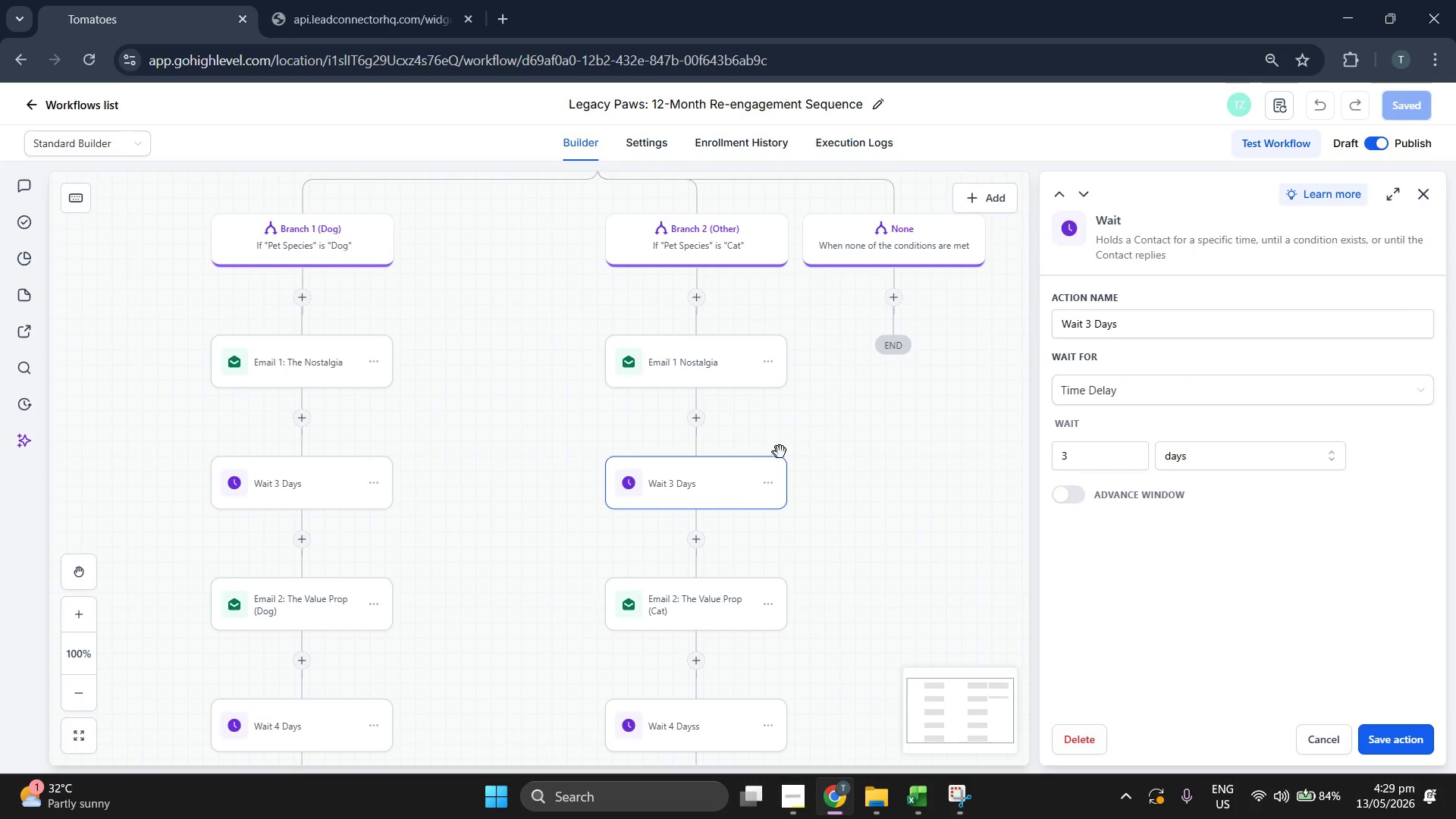 
scroll: coordinate [831, 431], scroll_direction: down, amount: 4.0
 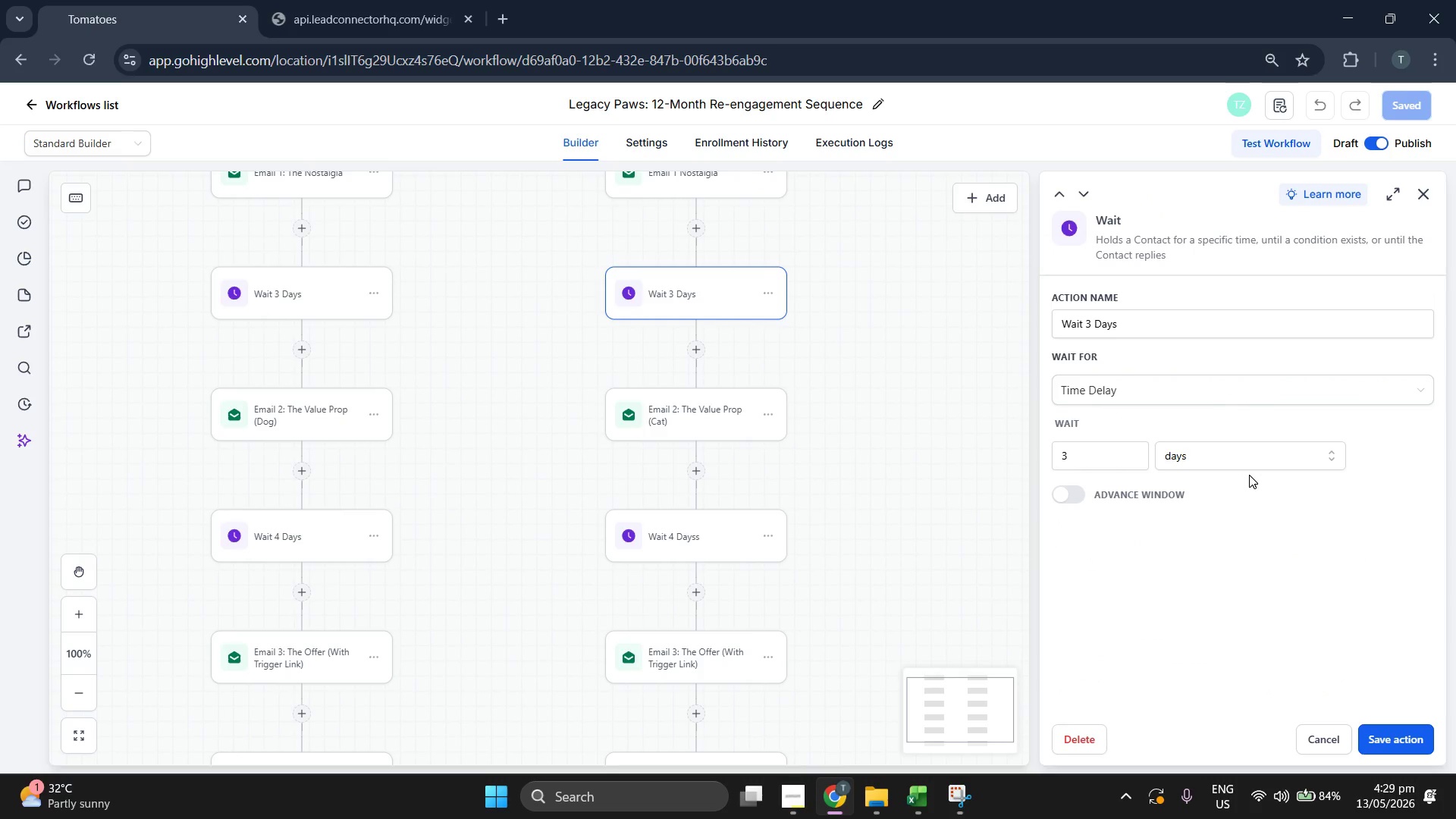 
left_click([690, 416])
 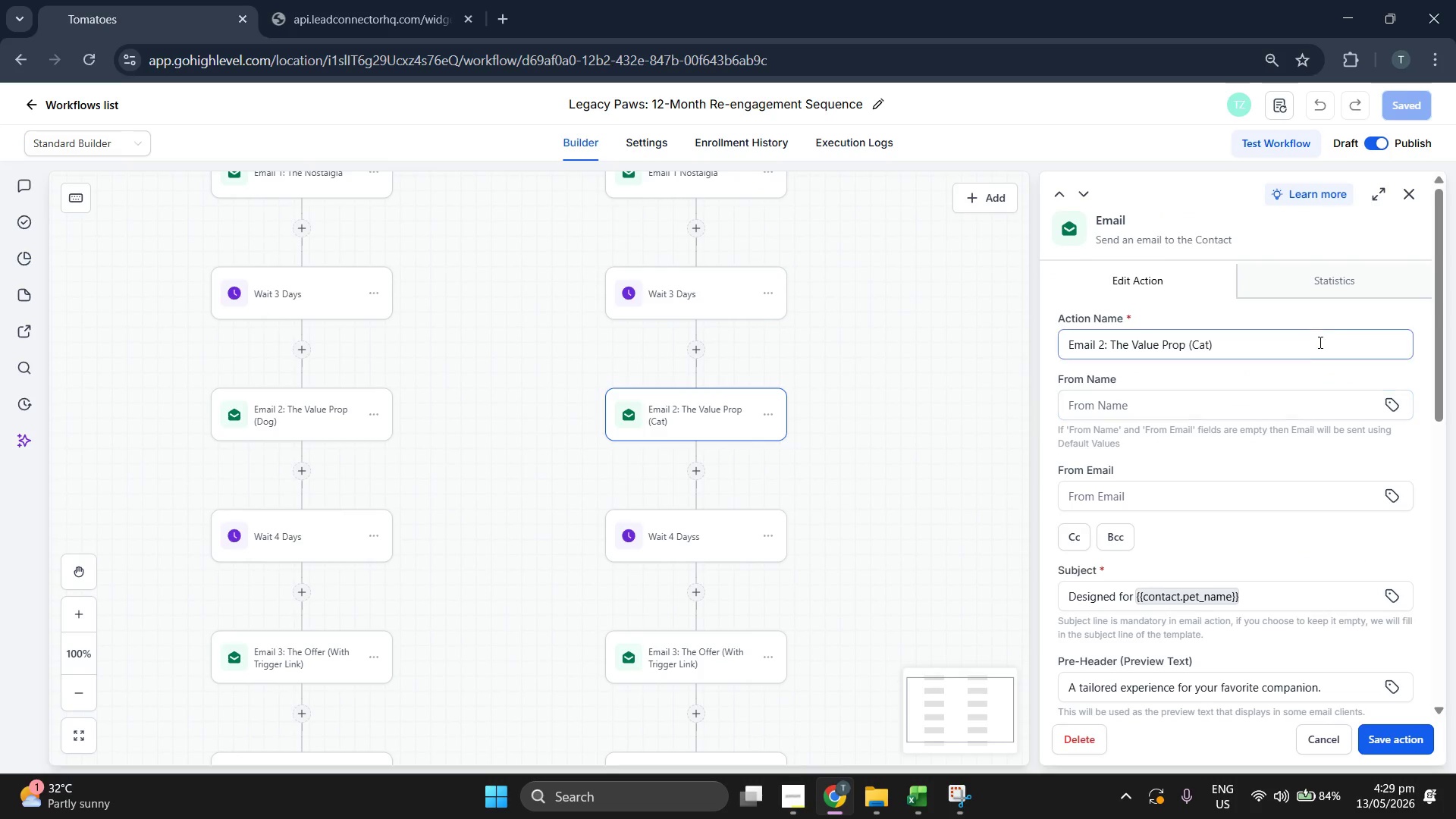 
double_click([1320, 336])
 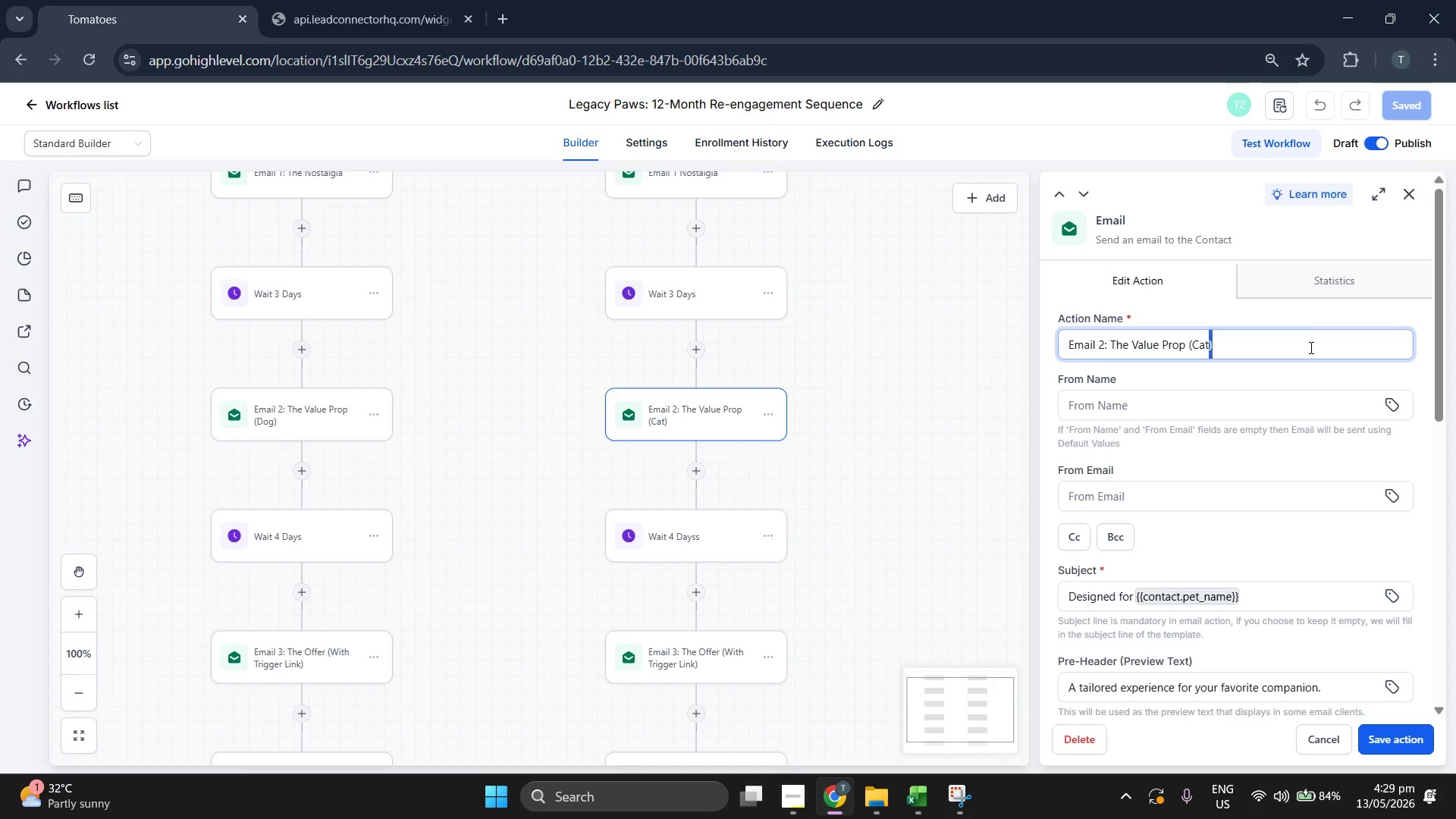 
double_click([1310, 347])
 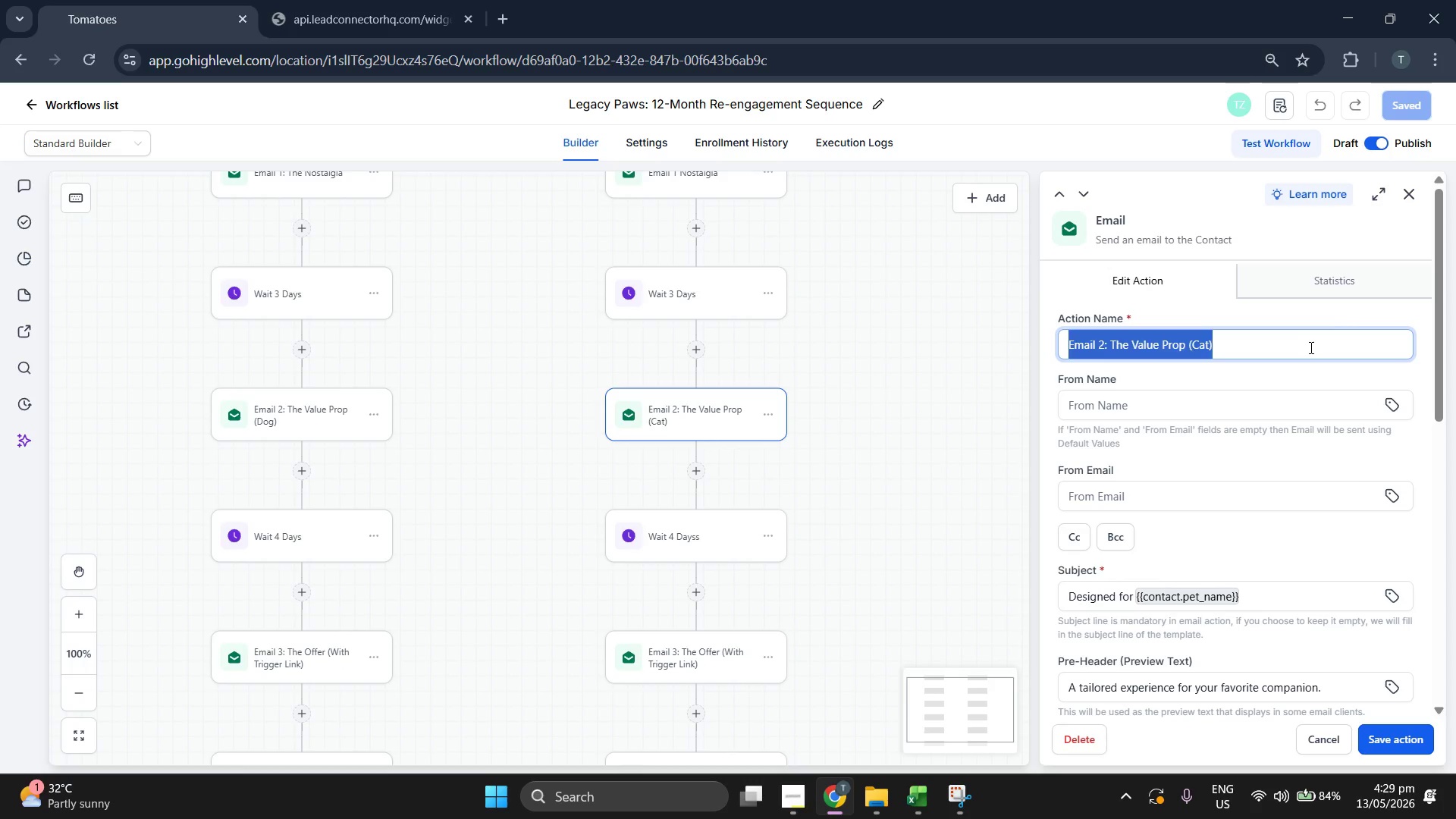 
triple_click([1310, 347])
 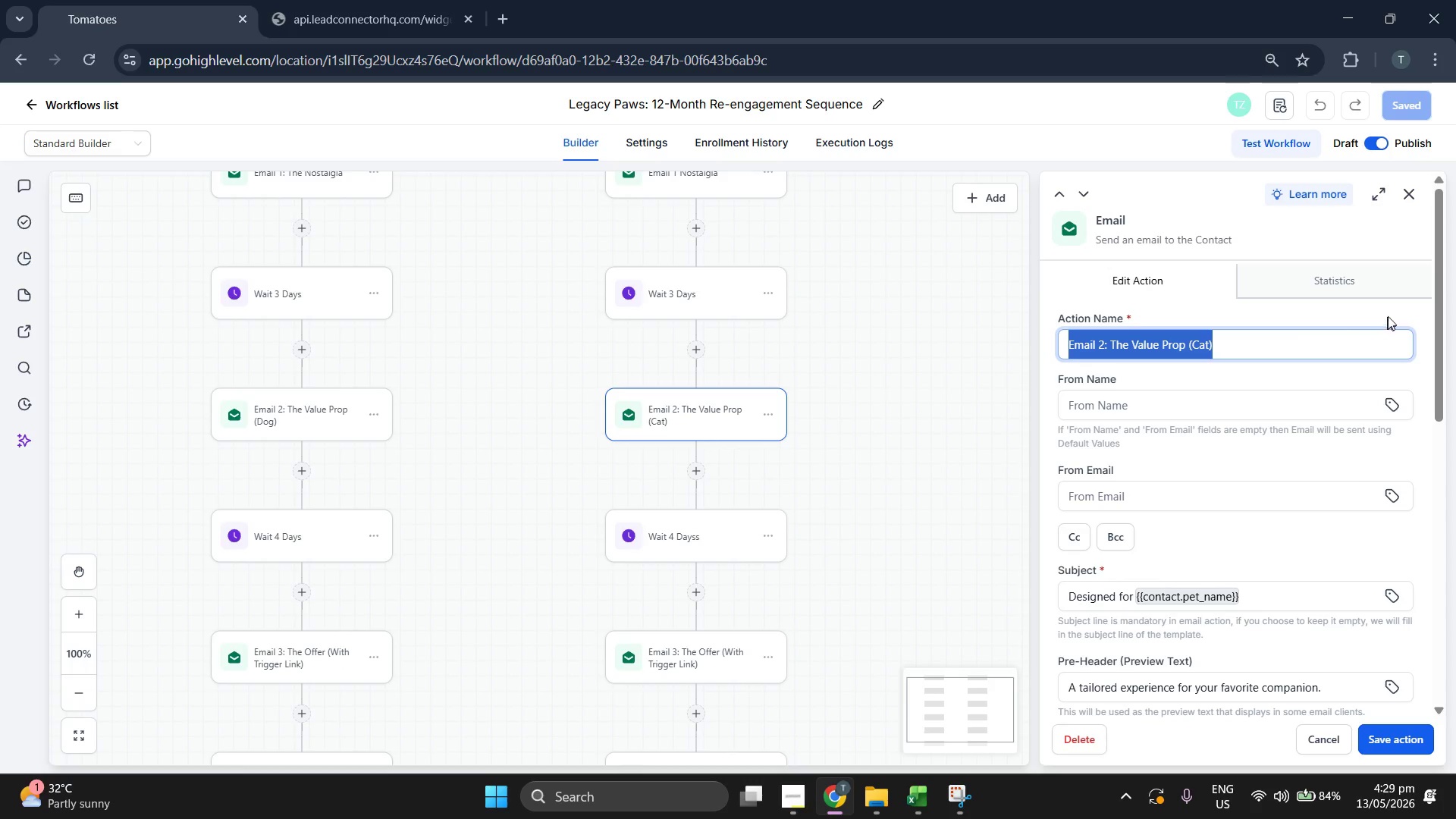 
left_click([1390, 313])
 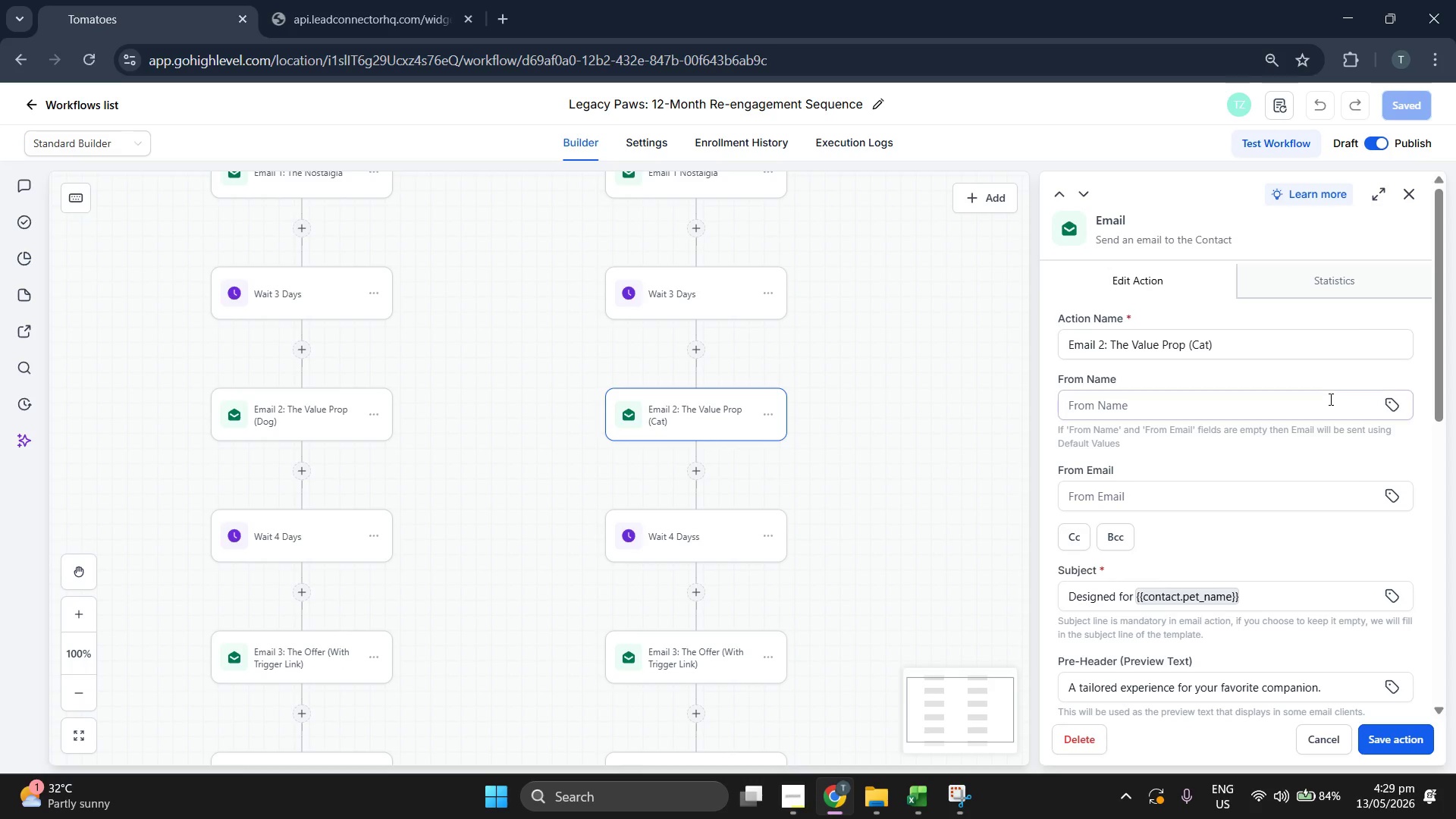 
scroll: coordinate [1329, 399], scroll_direction: down, amount: 1.0
 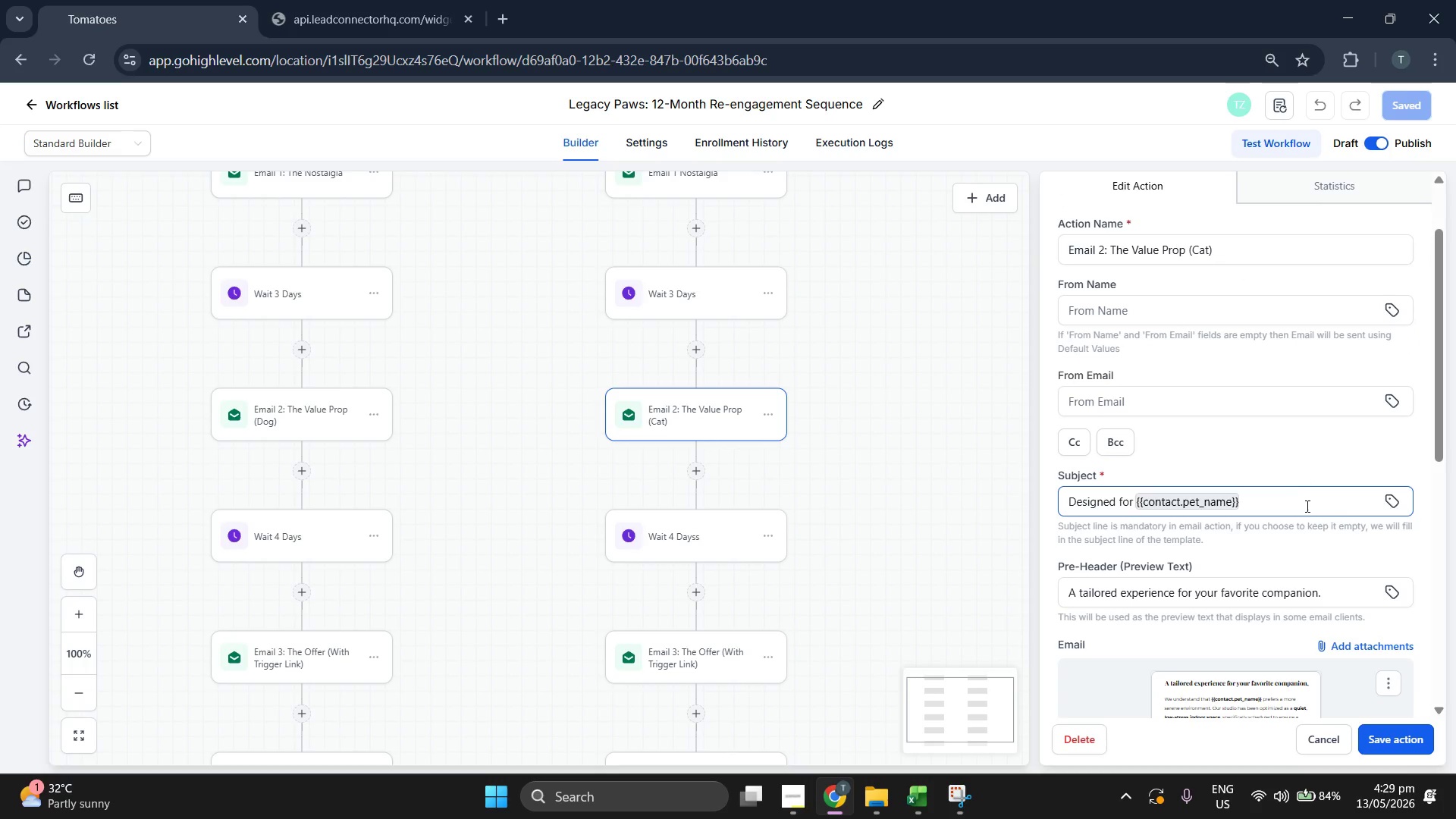 
double_click([1306, 507])
 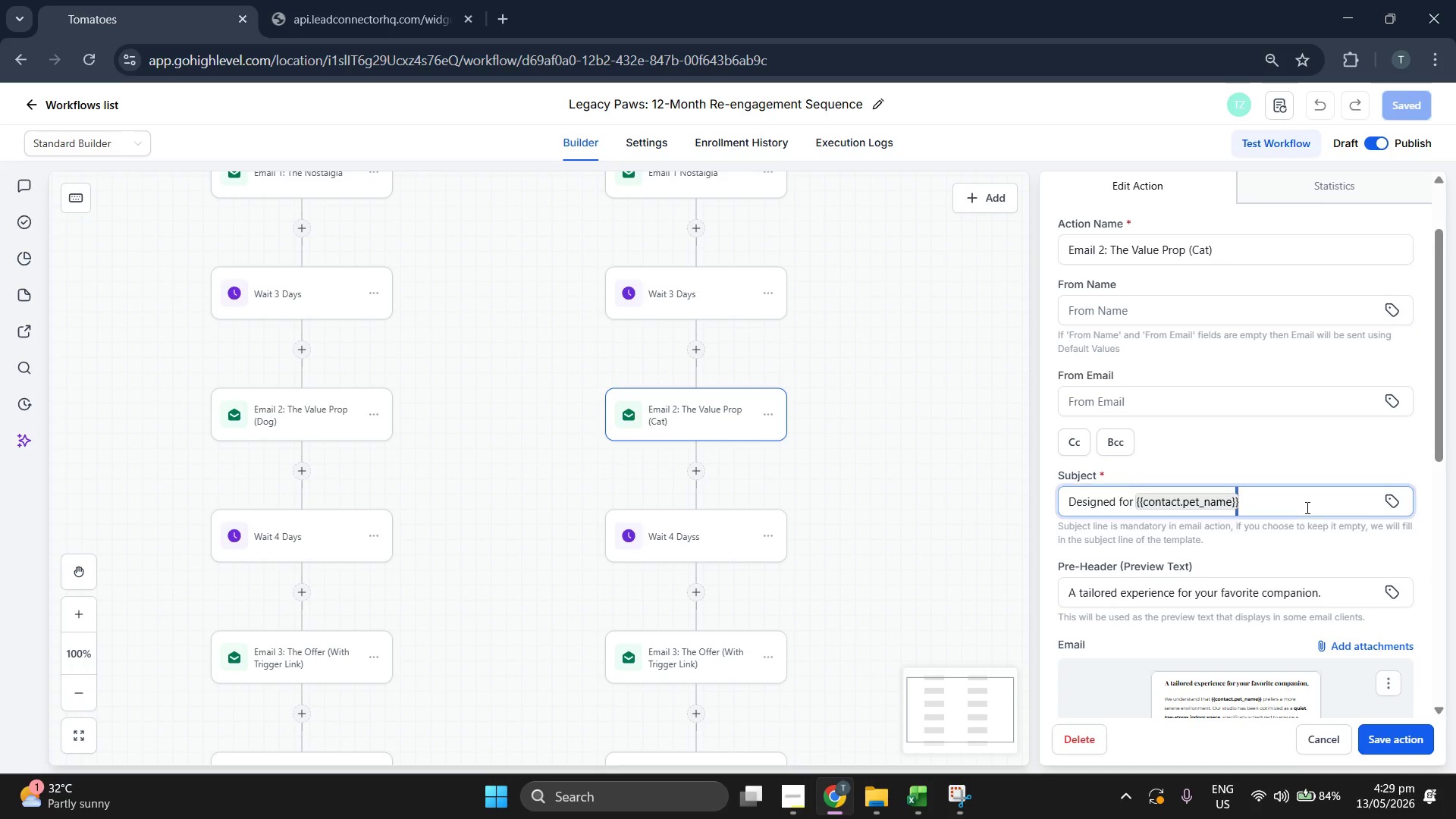 
triple_click([1306, 507])
 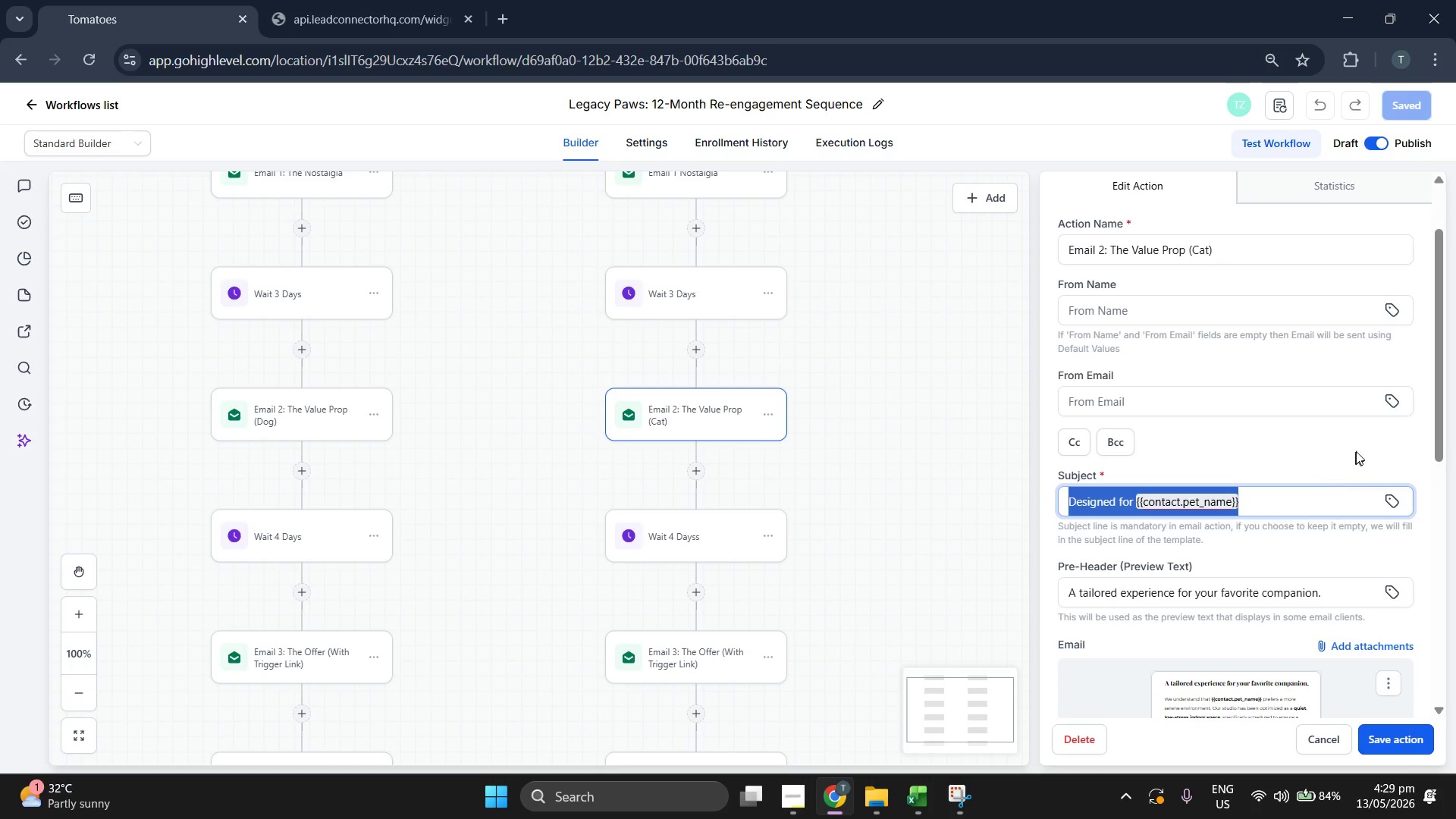 
triple_click([1356, 450])
 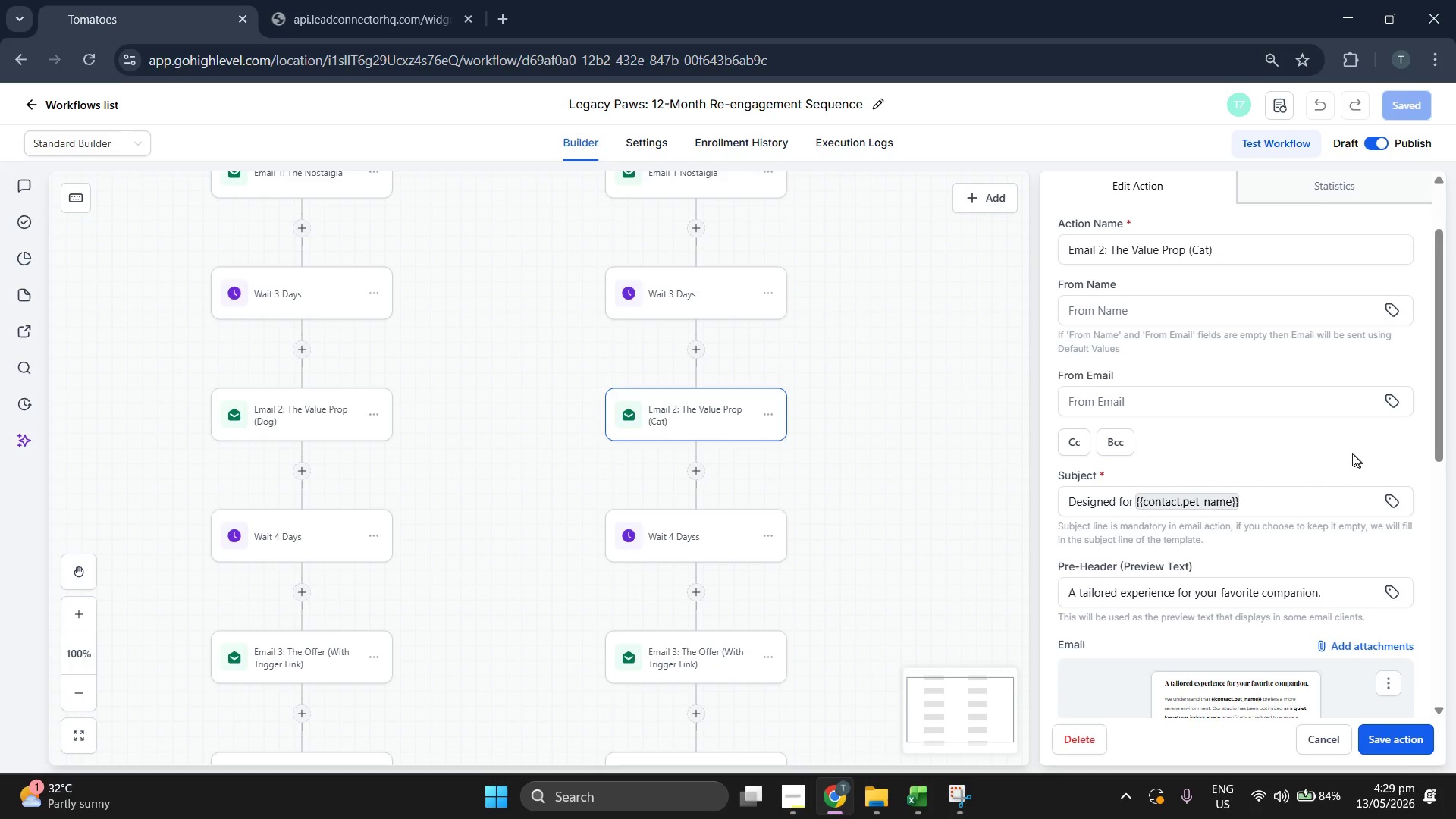 
scroll: coordinate [1302, 431], scroll_direction: down, amount: 7.0
 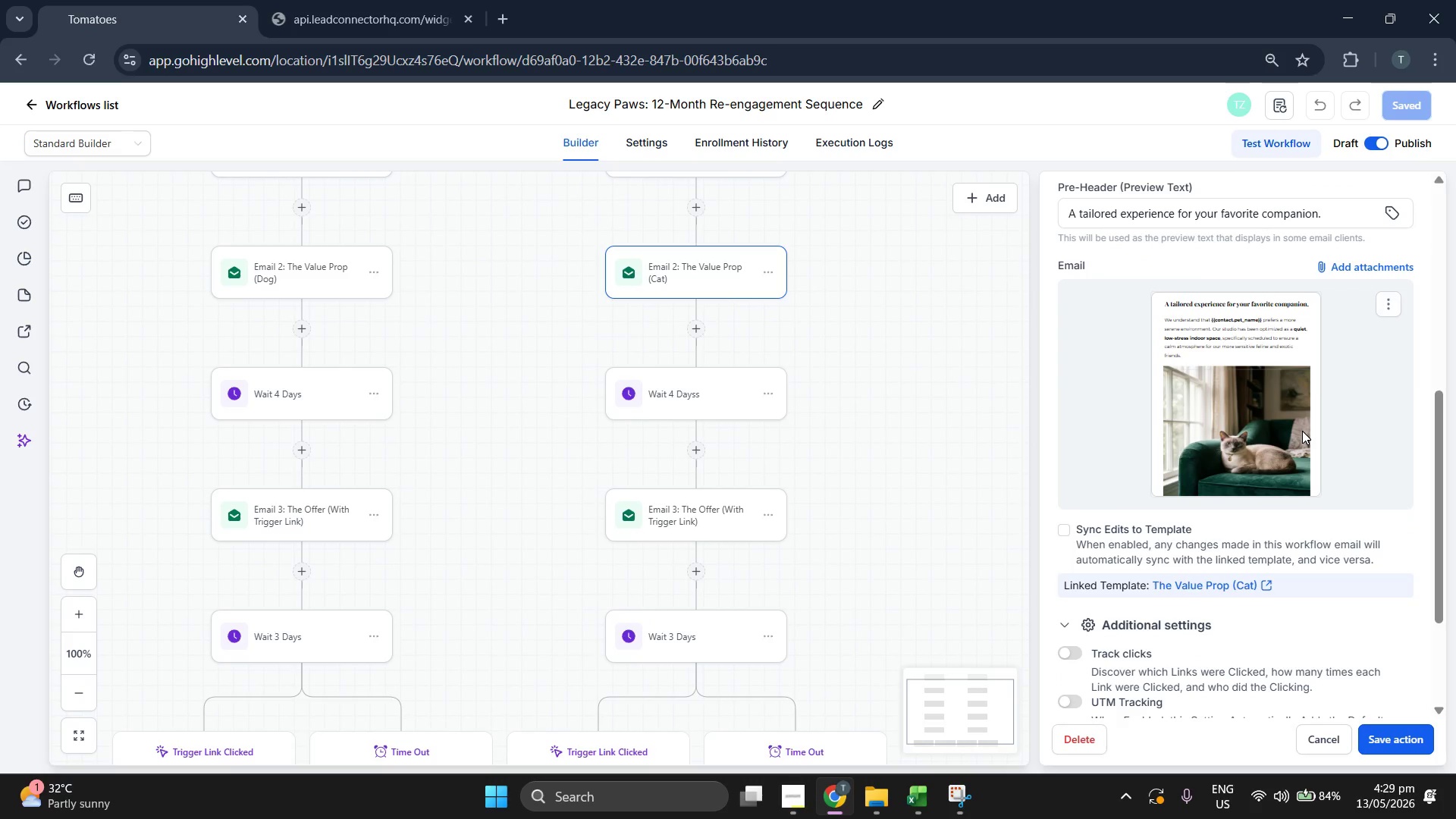 
scroll: coordinate [1302, 431], scroll_direction: up, amount: 1.0
 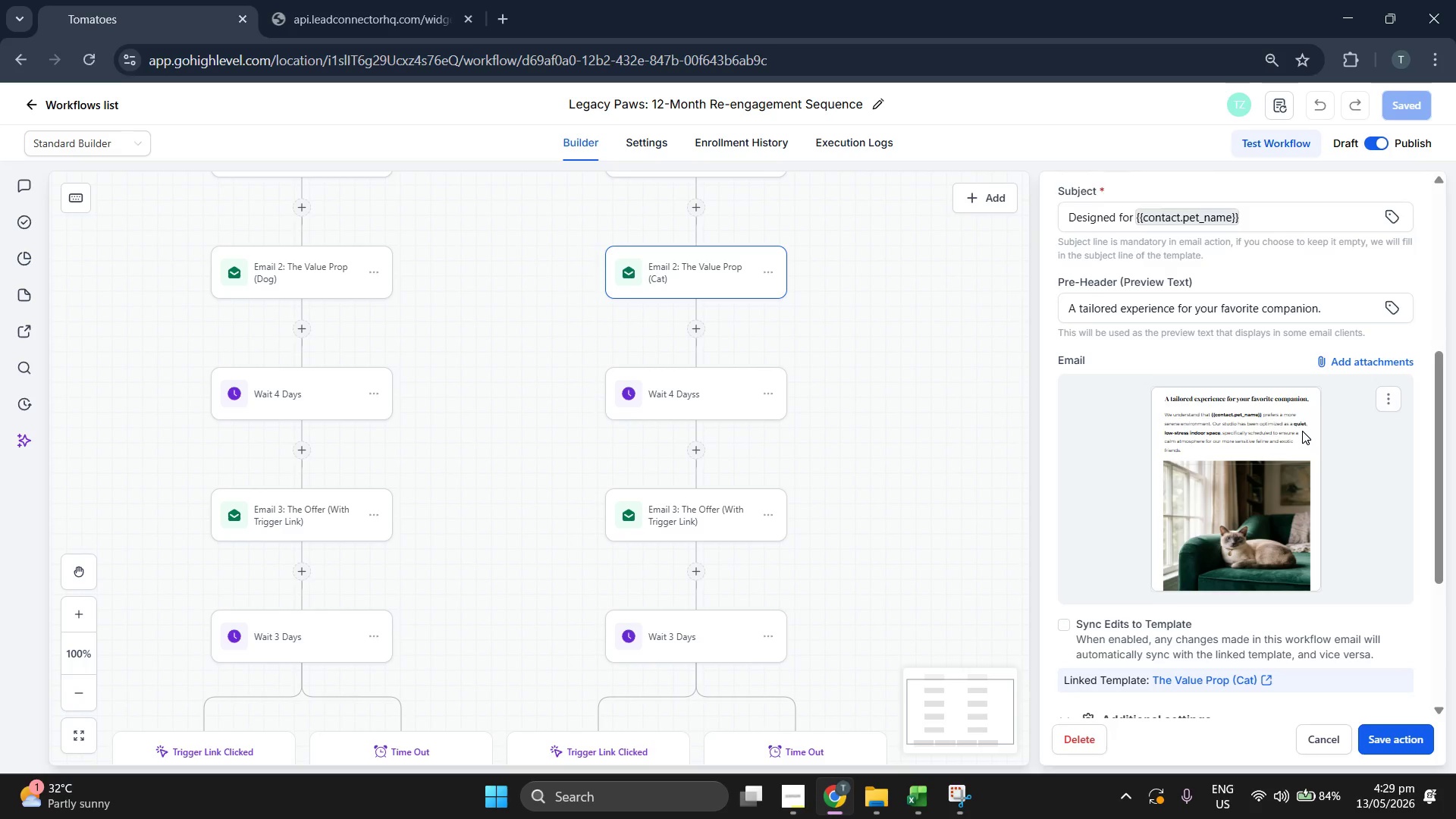 
scroll: coordinate [1302, 431], scroll_direction: down, amount: 1.0
 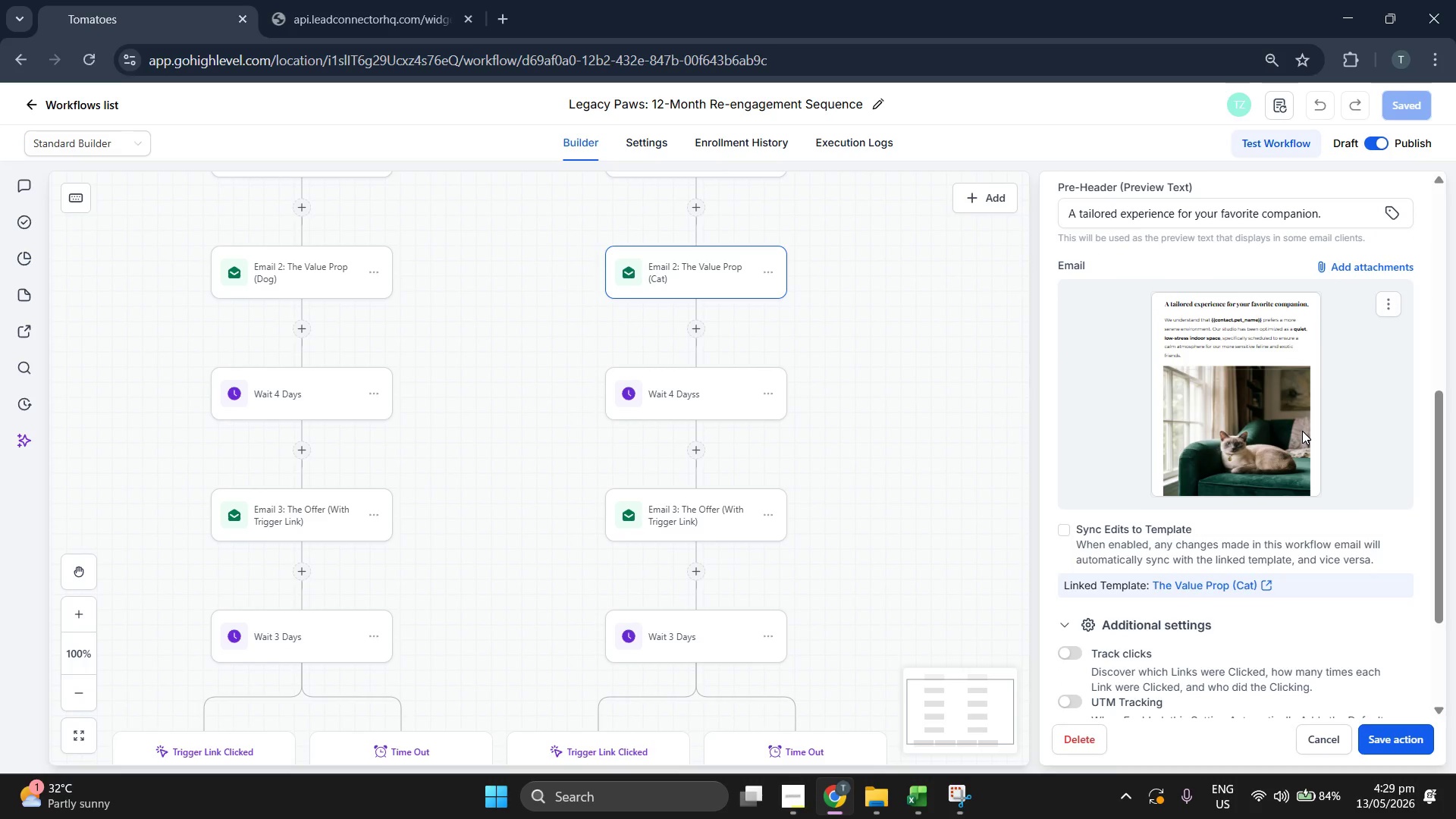 
scroll: coordinate [849, 396], scroll_direction: up, amount: 2.0
 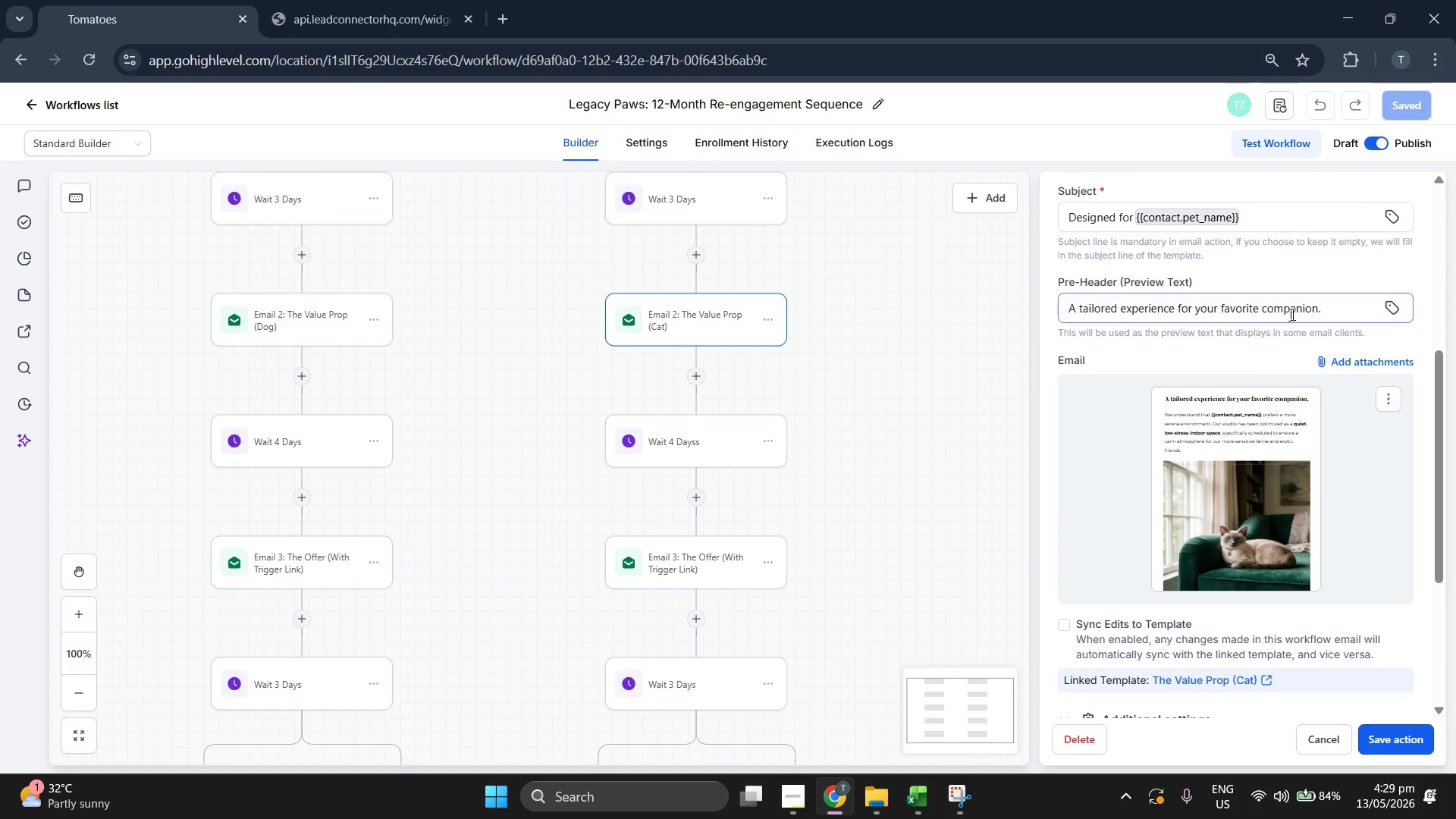 
double_click([1349, 309])
 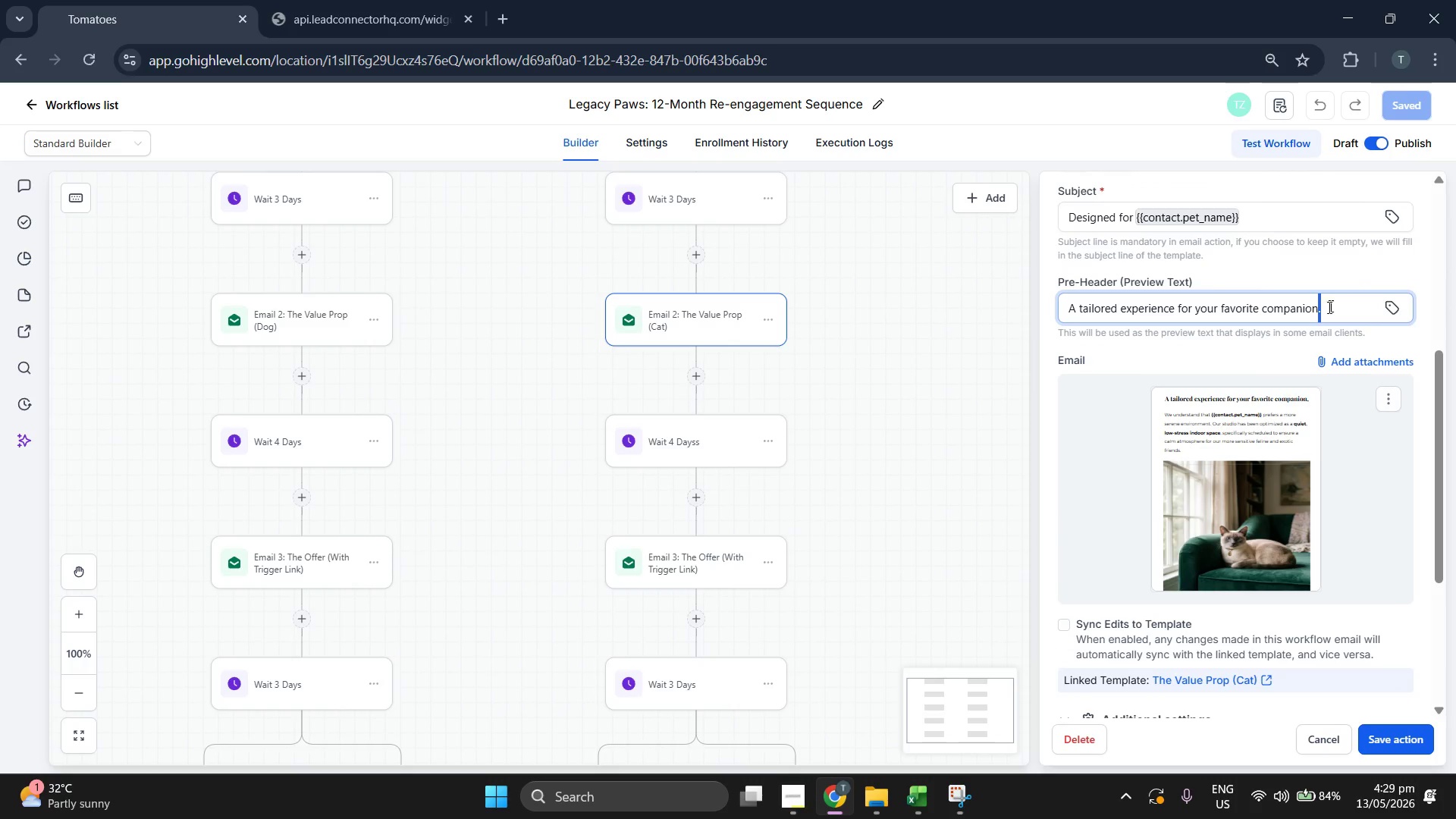 
double_click([1327, 309])
 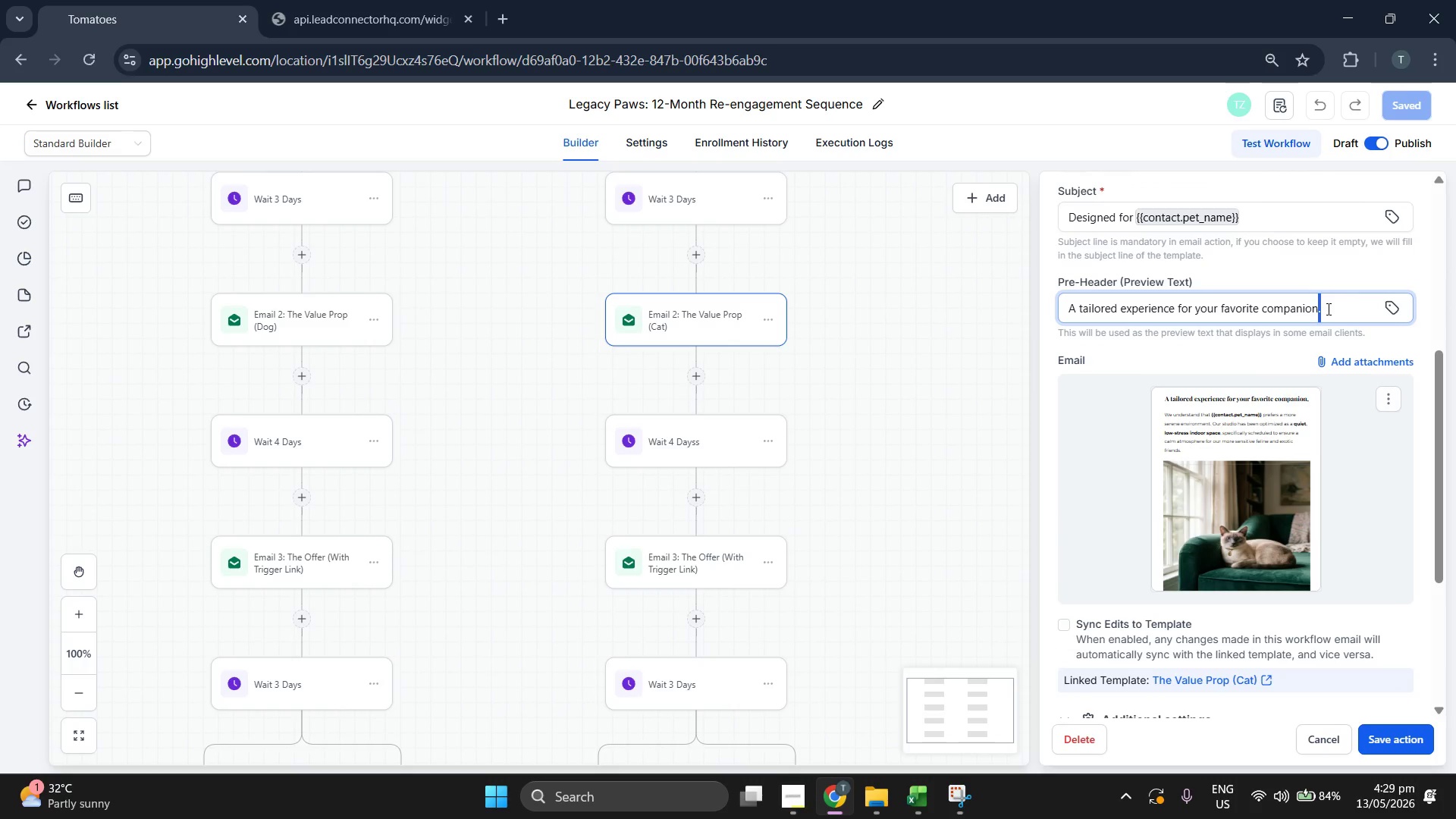 
triple_click([1327, 309])
 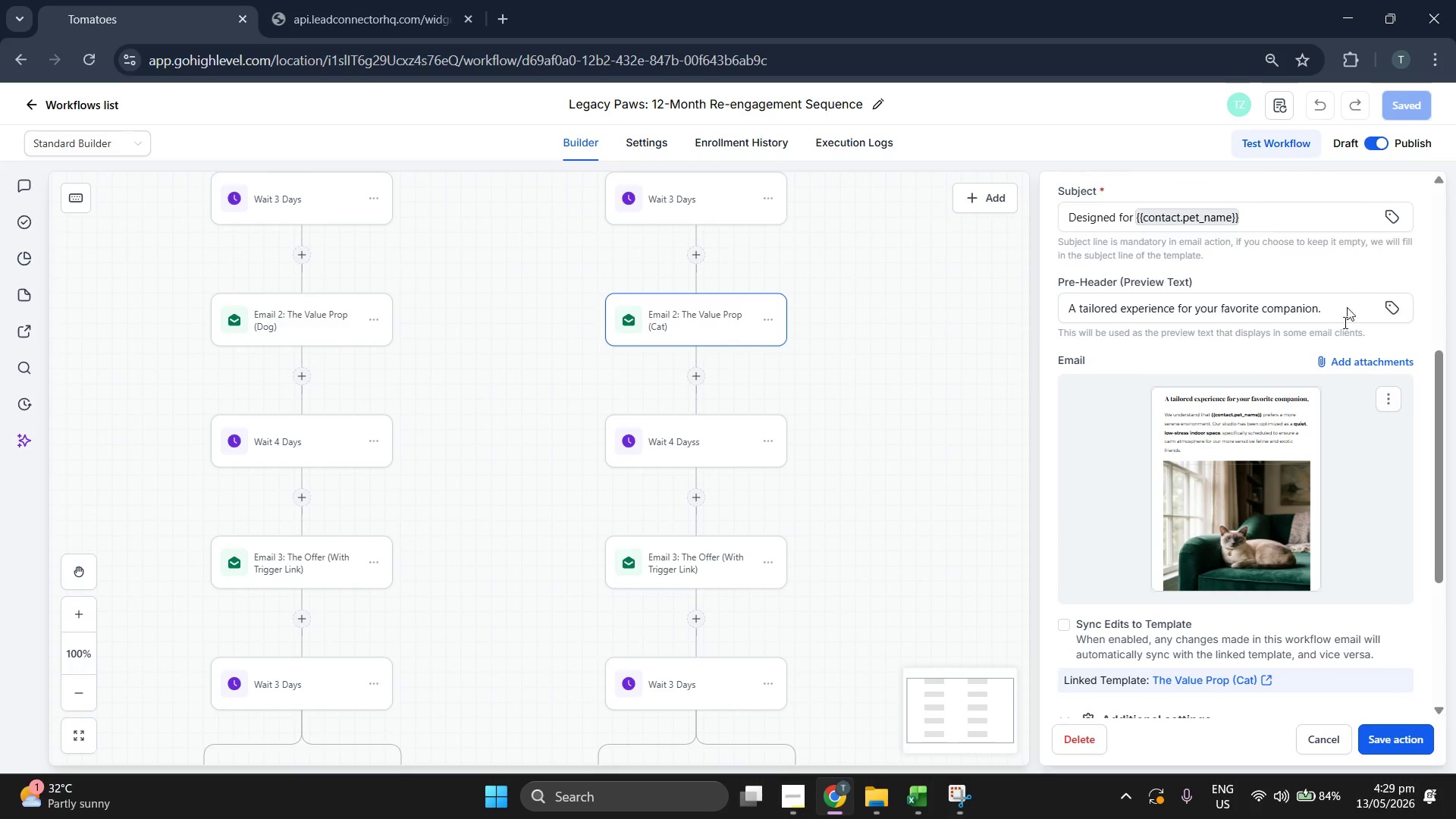 
scroll: coordinate [1323, 387], scroll_direction: down, amount: 4.0
 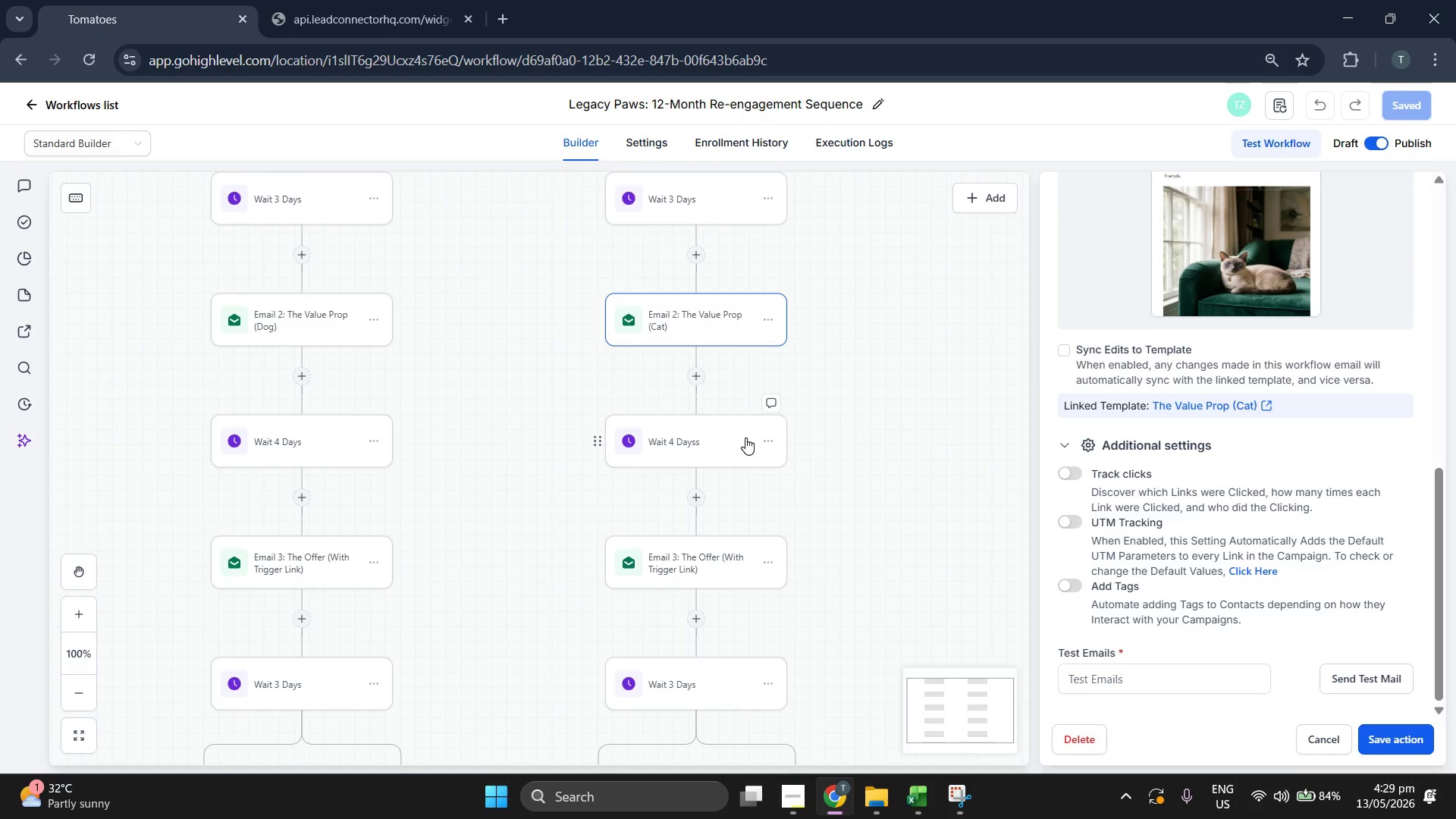 
left_click([714, 443])
 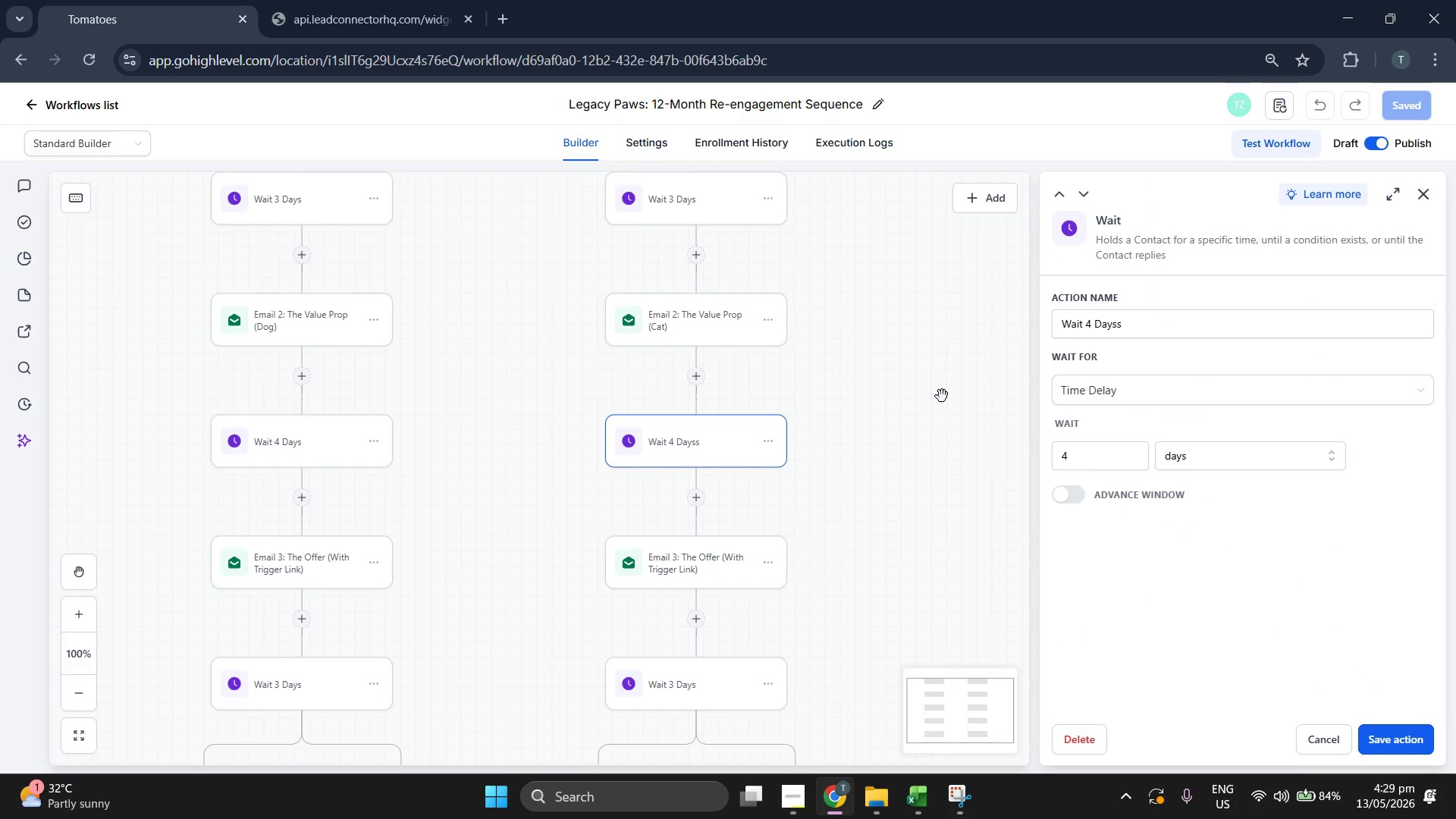 
scroll: coordinate [900, 371], scroll_direction: down, amount: 6.0
 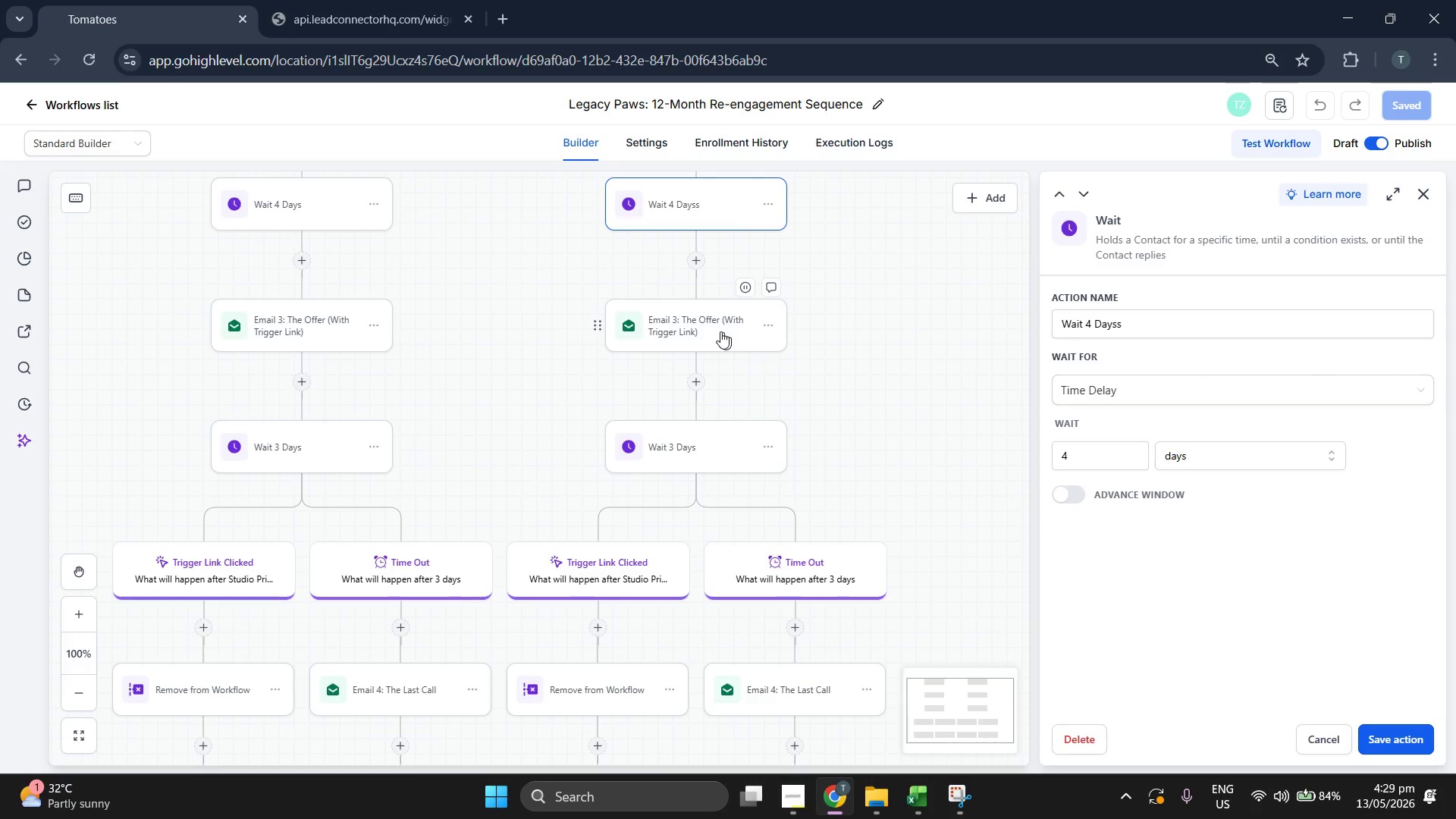 
left_click([718, 331])
 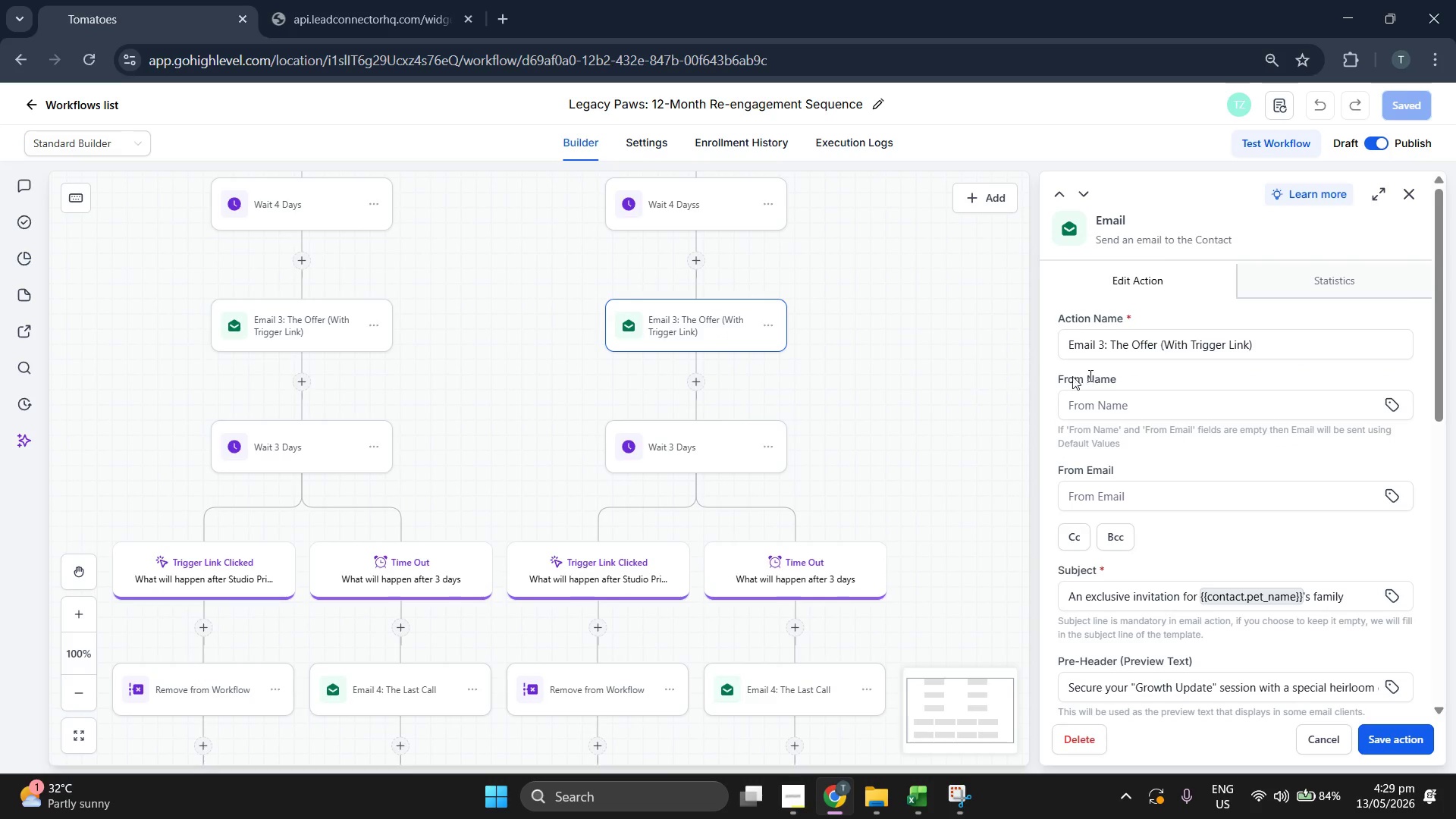 
double_click([1313, 347])
 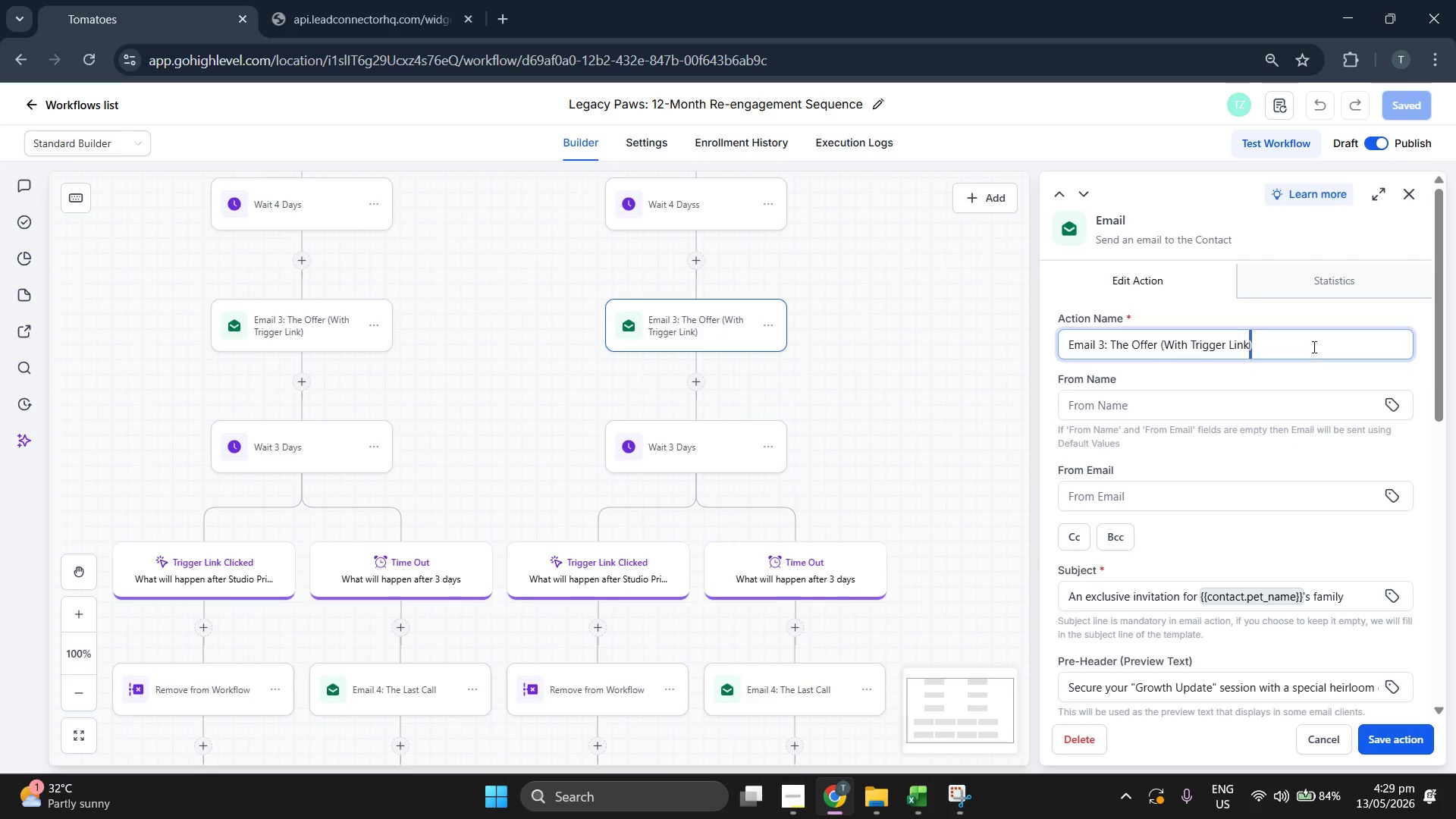 
triple_click([1313, 347])
 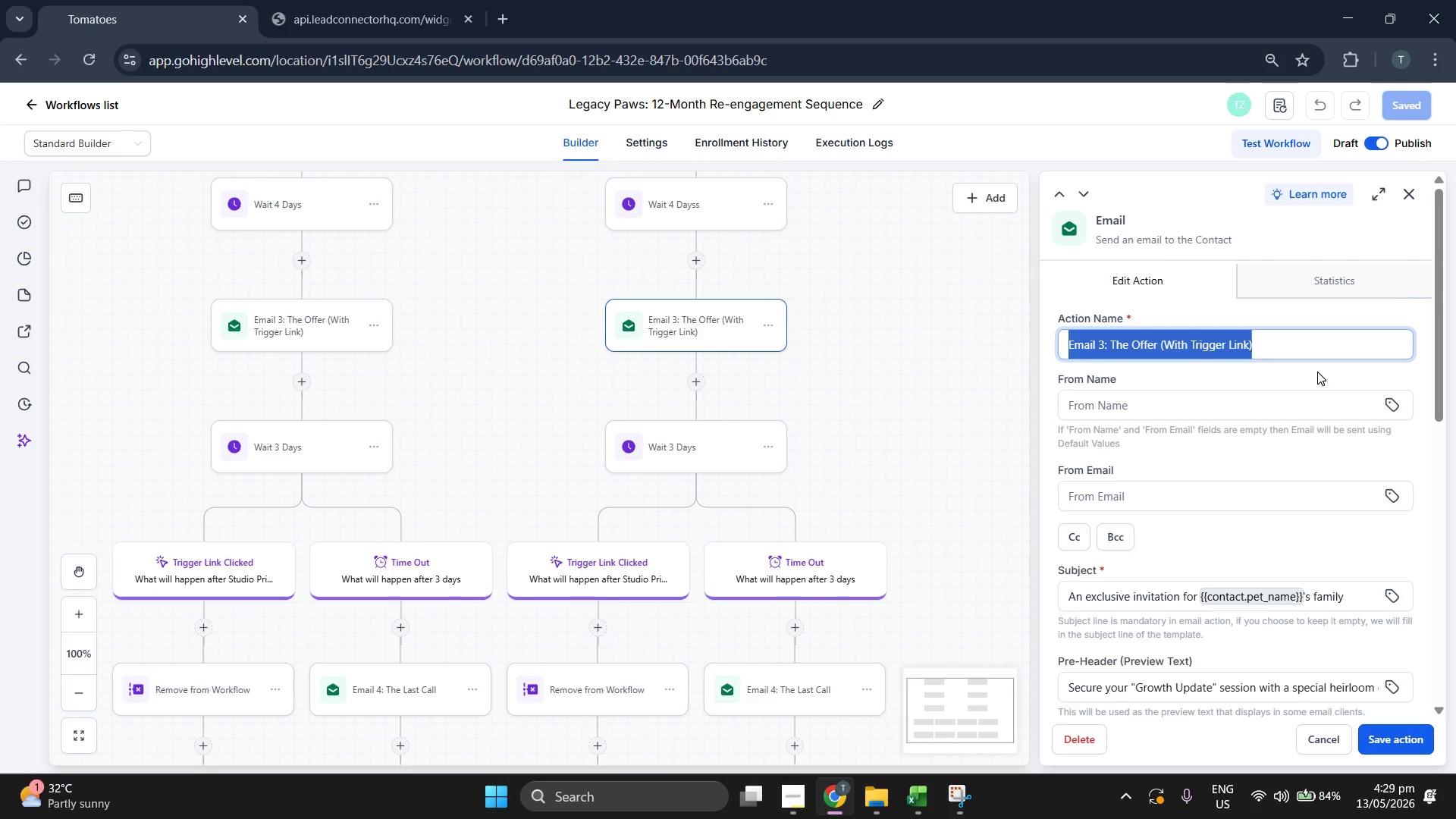 
left_click([1316, 381])
 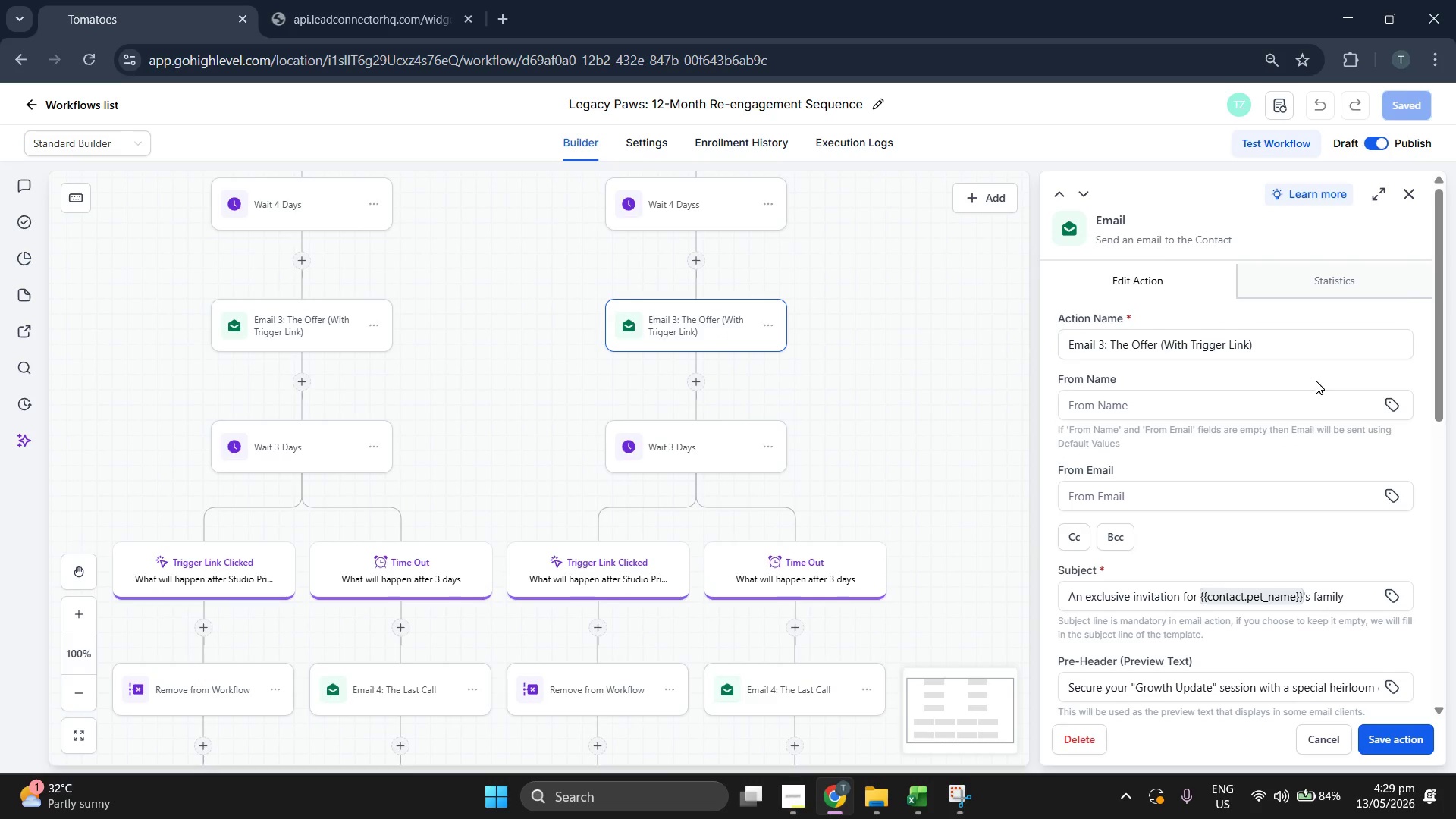 
scroll: coordinate [1316, 381], scroll_direction: down, amount: 2.0
 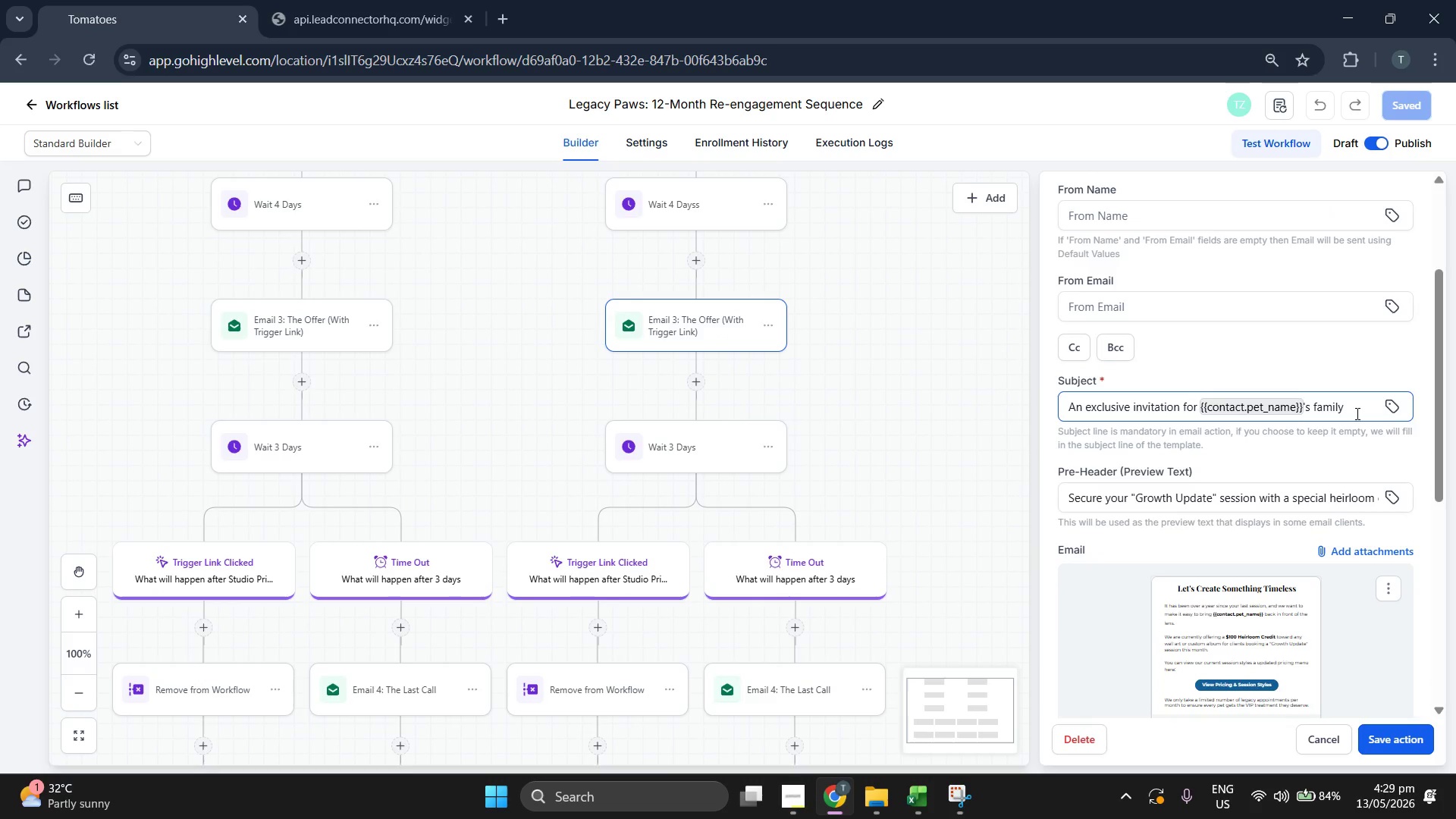 
double_click([1357, 413])
 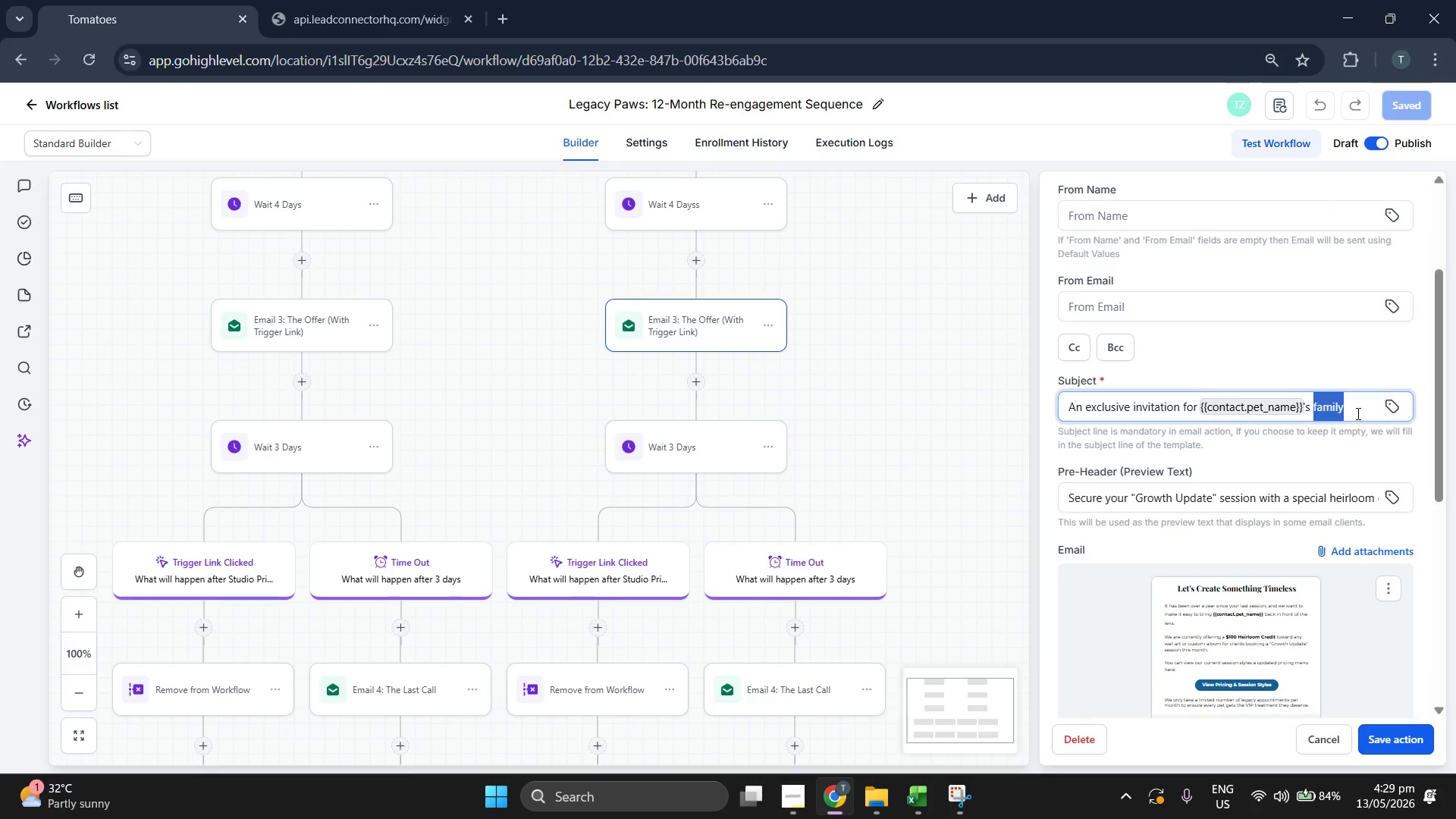 
triple_click([1357, 413])
 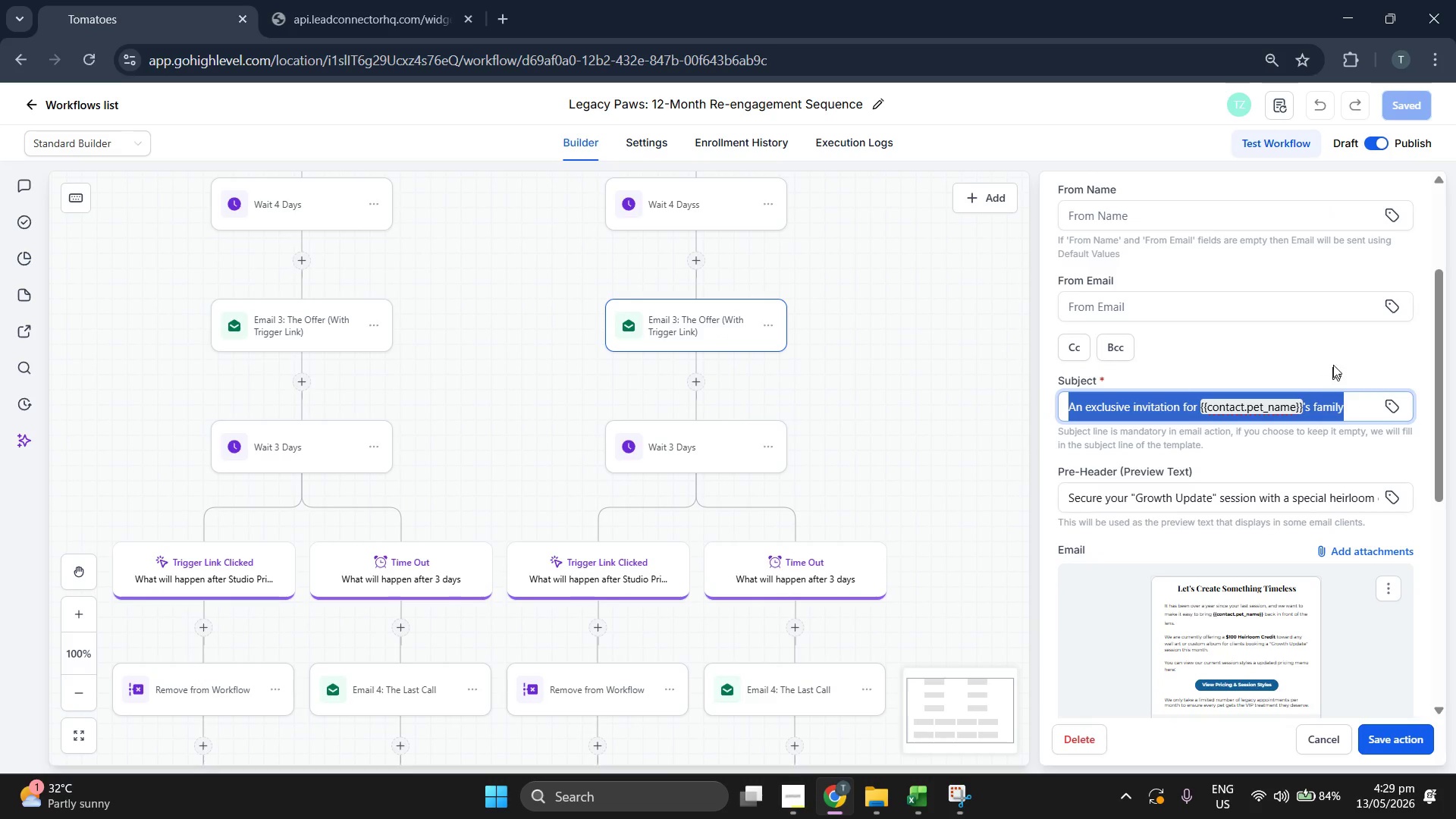 
triple_click([1335, 361])
 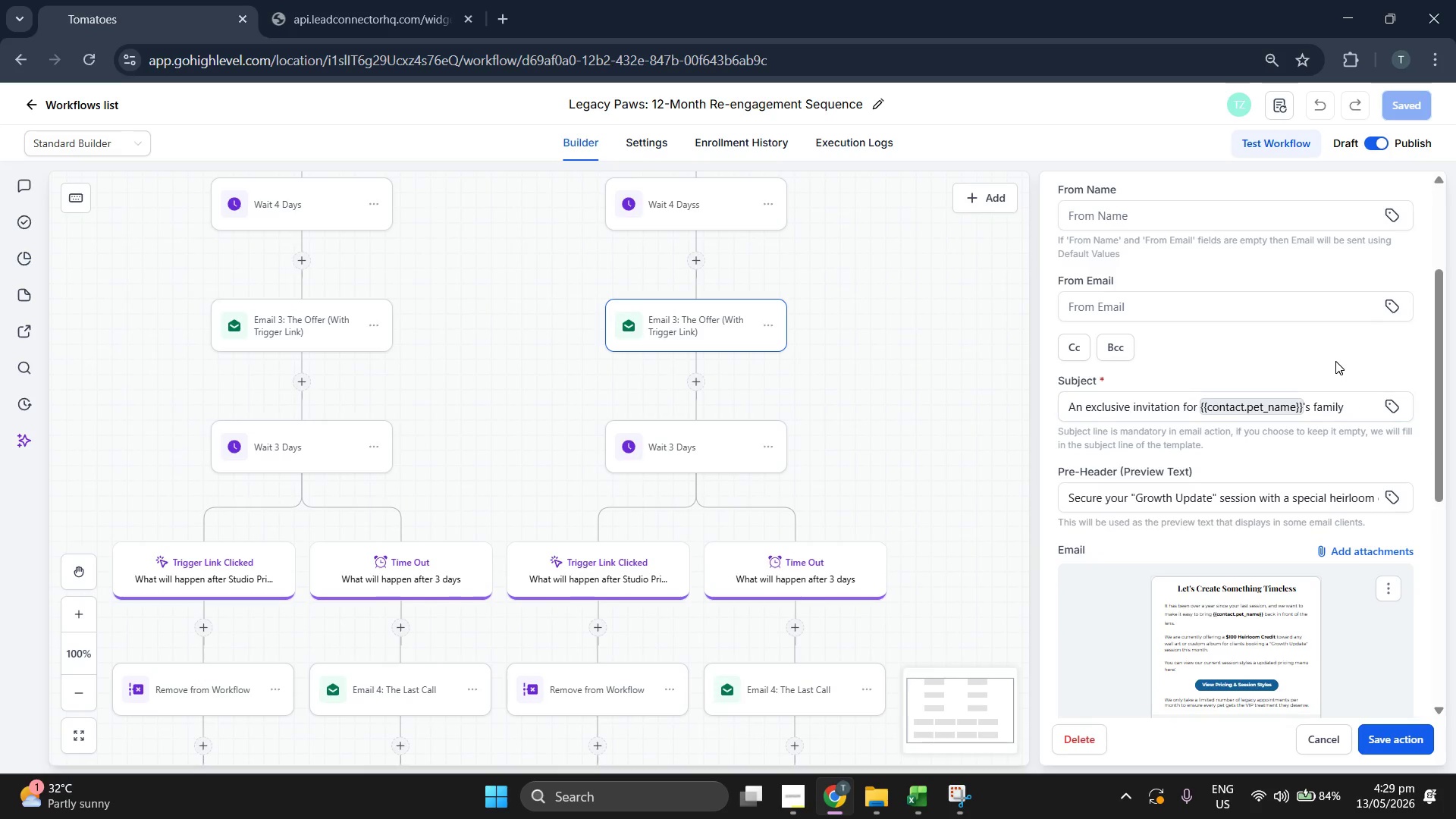 
scroll: coordinate [1335, 361], scroll_direction: down, amount: 2.0
 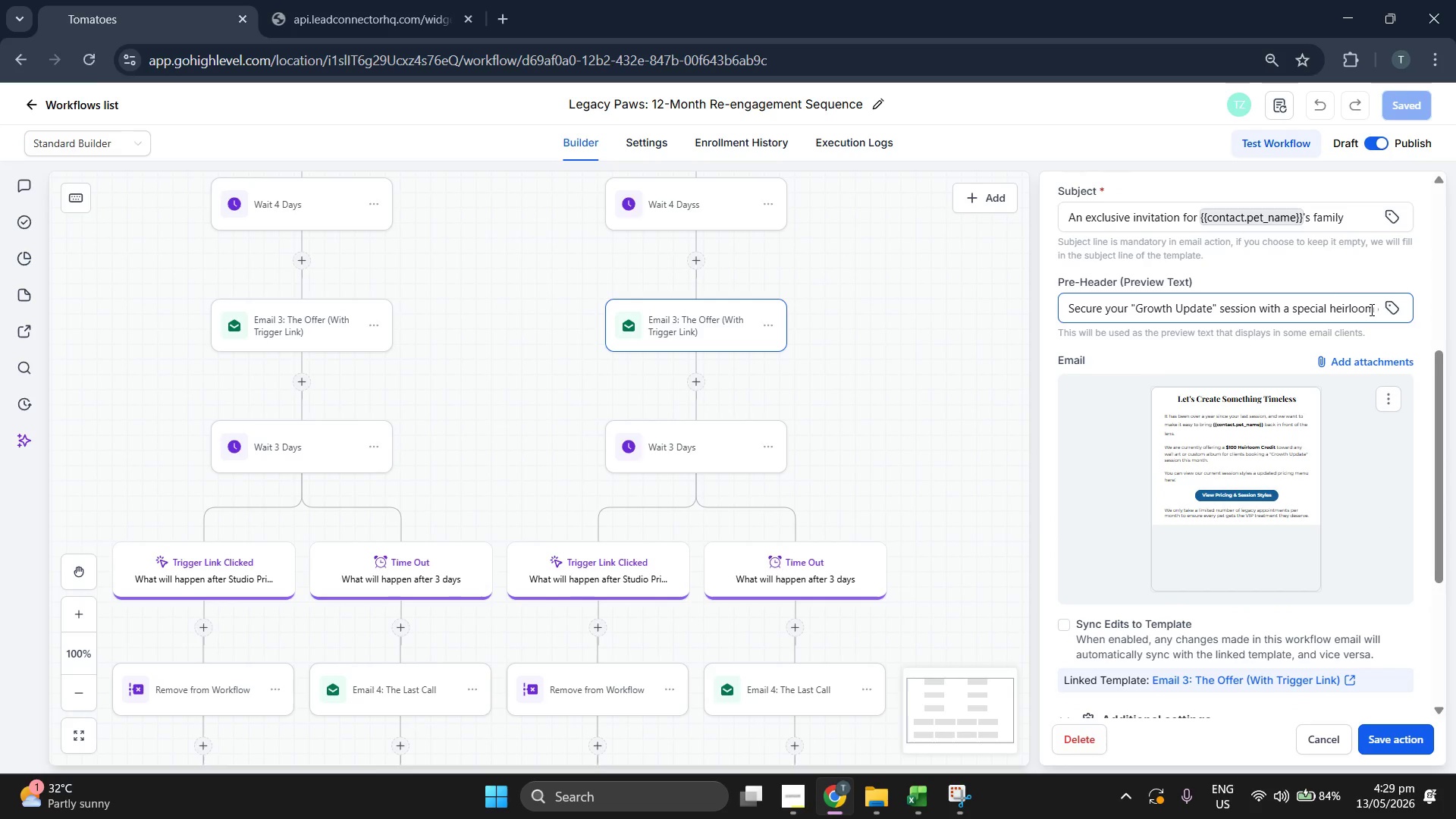 
left_click([1314, 309])
 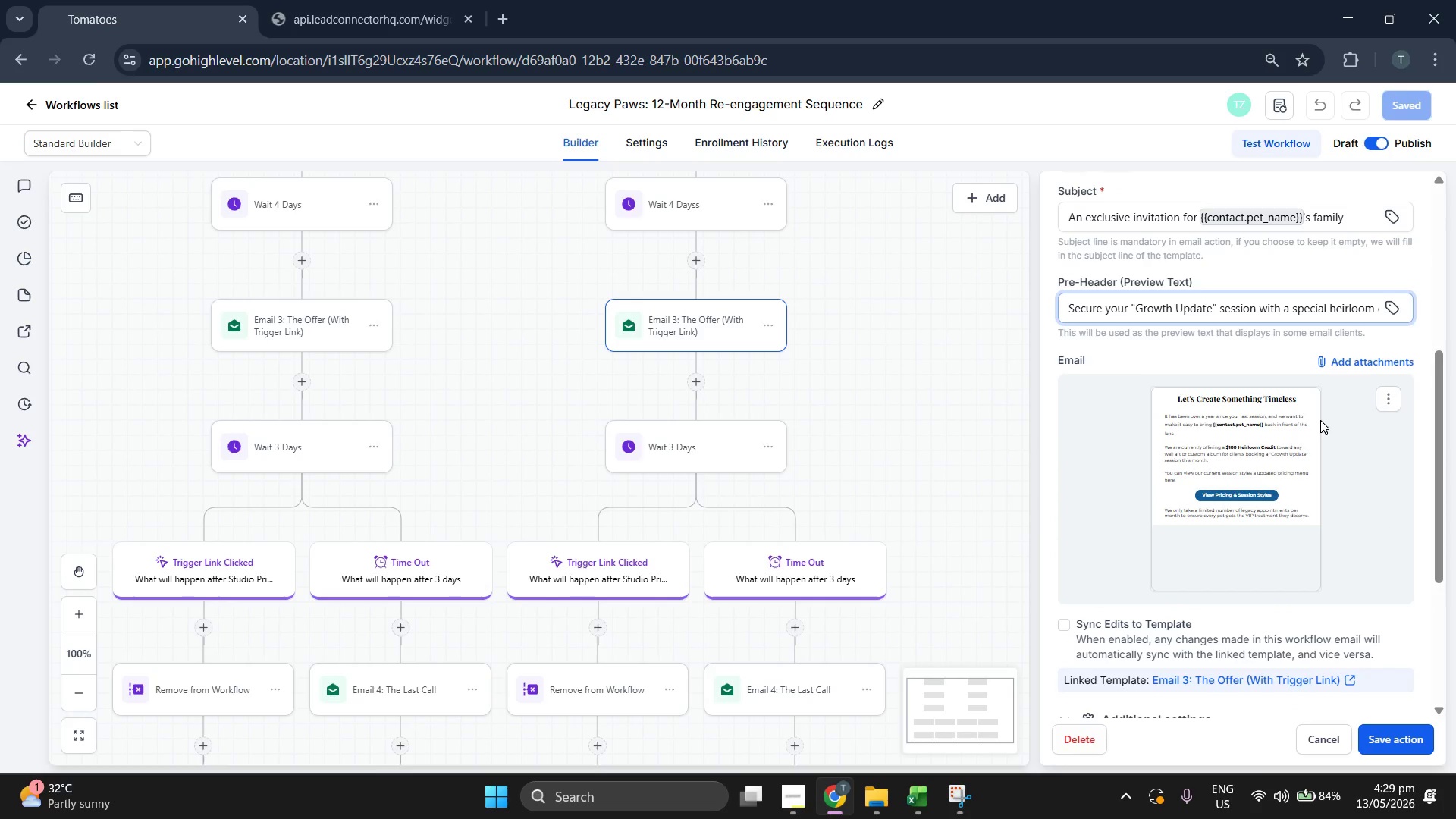 
hold_key(key=ArrowRight, duration=1.39)
 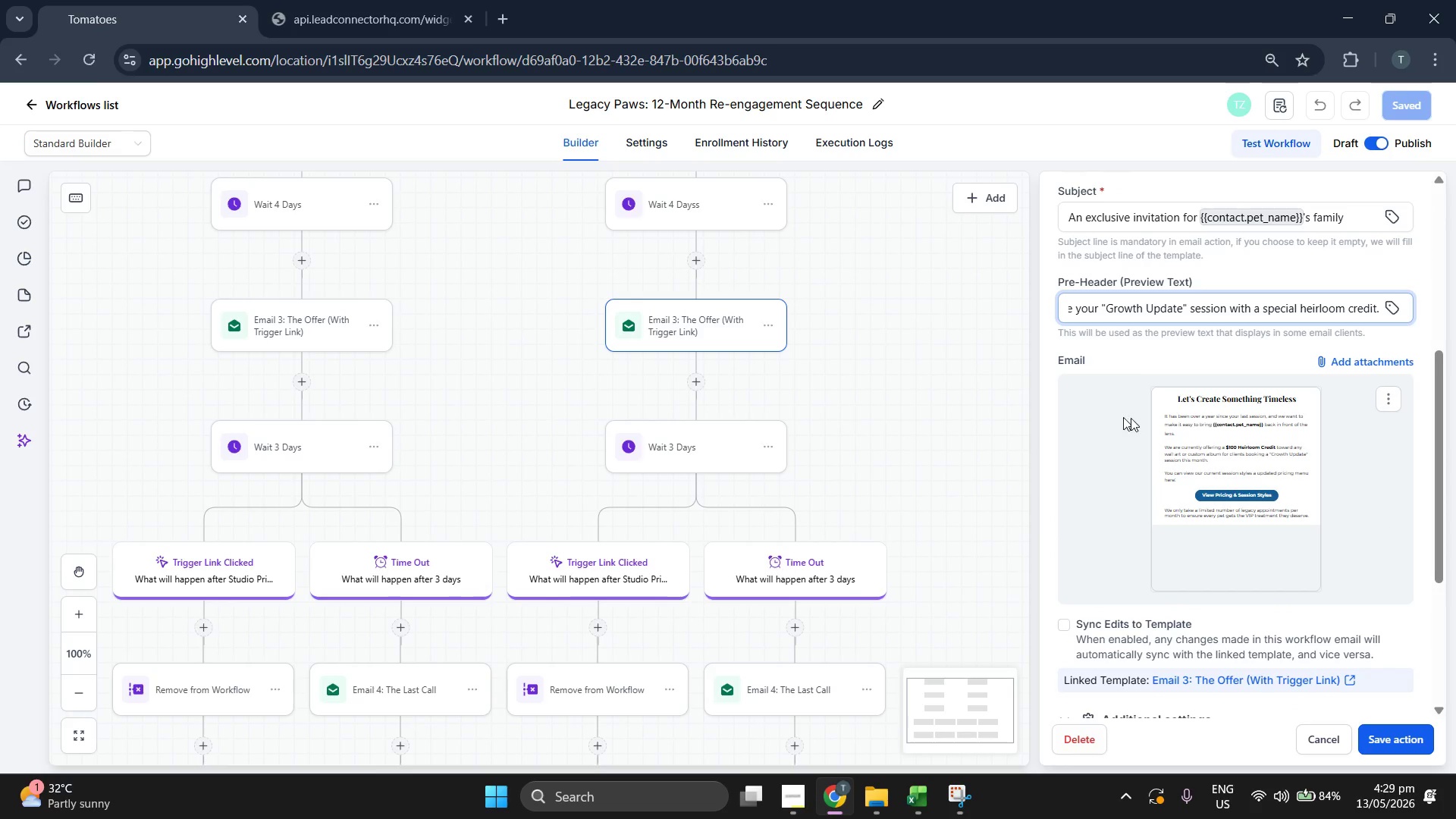 
scroll: coordinate [733, 424], scroll_direction: down, amount: 6.0
 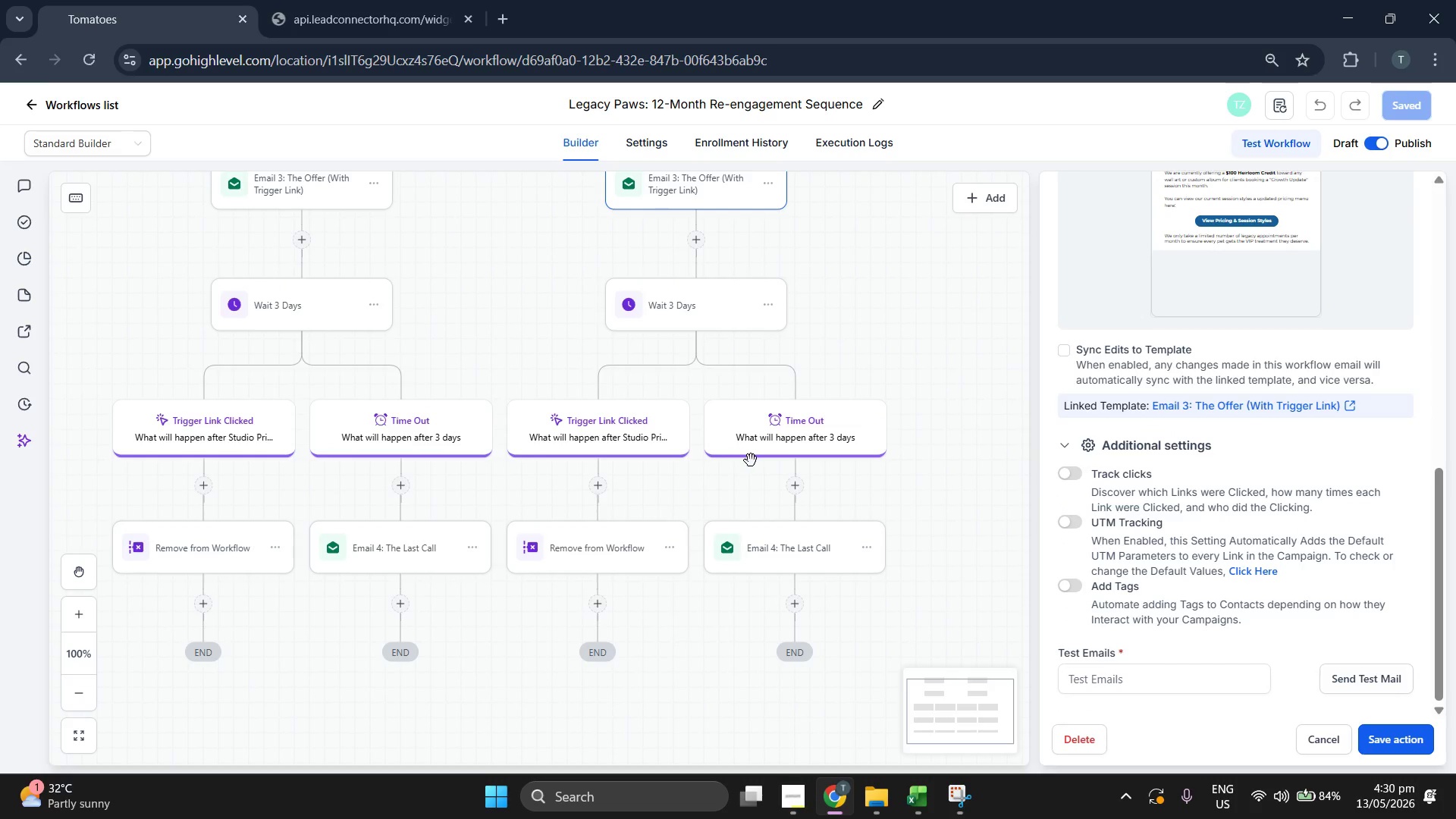 
scroll: coordinate [748, 460], scroll_direction: up, amount: 1.0
 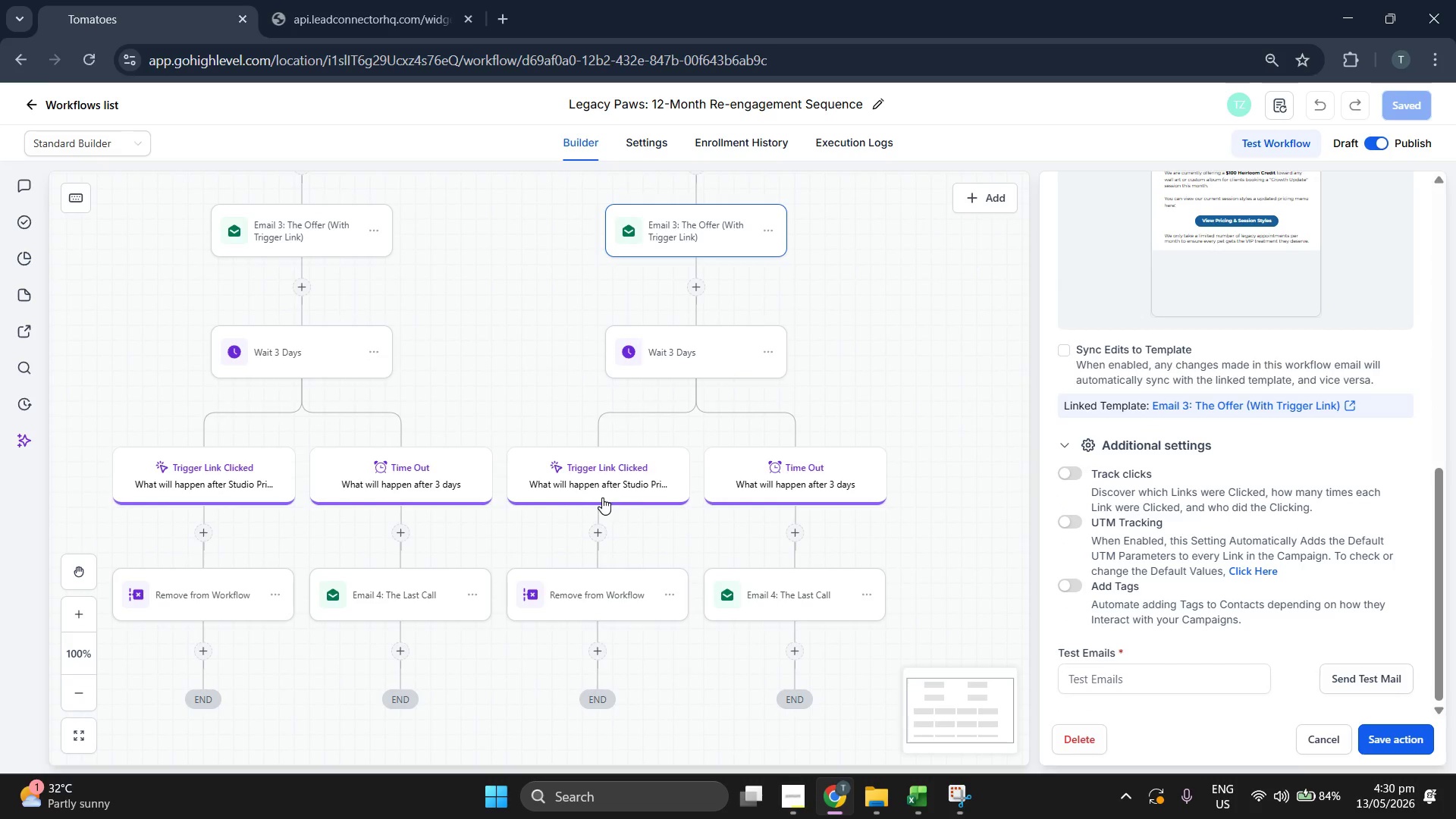 
left_click([650, 497])
 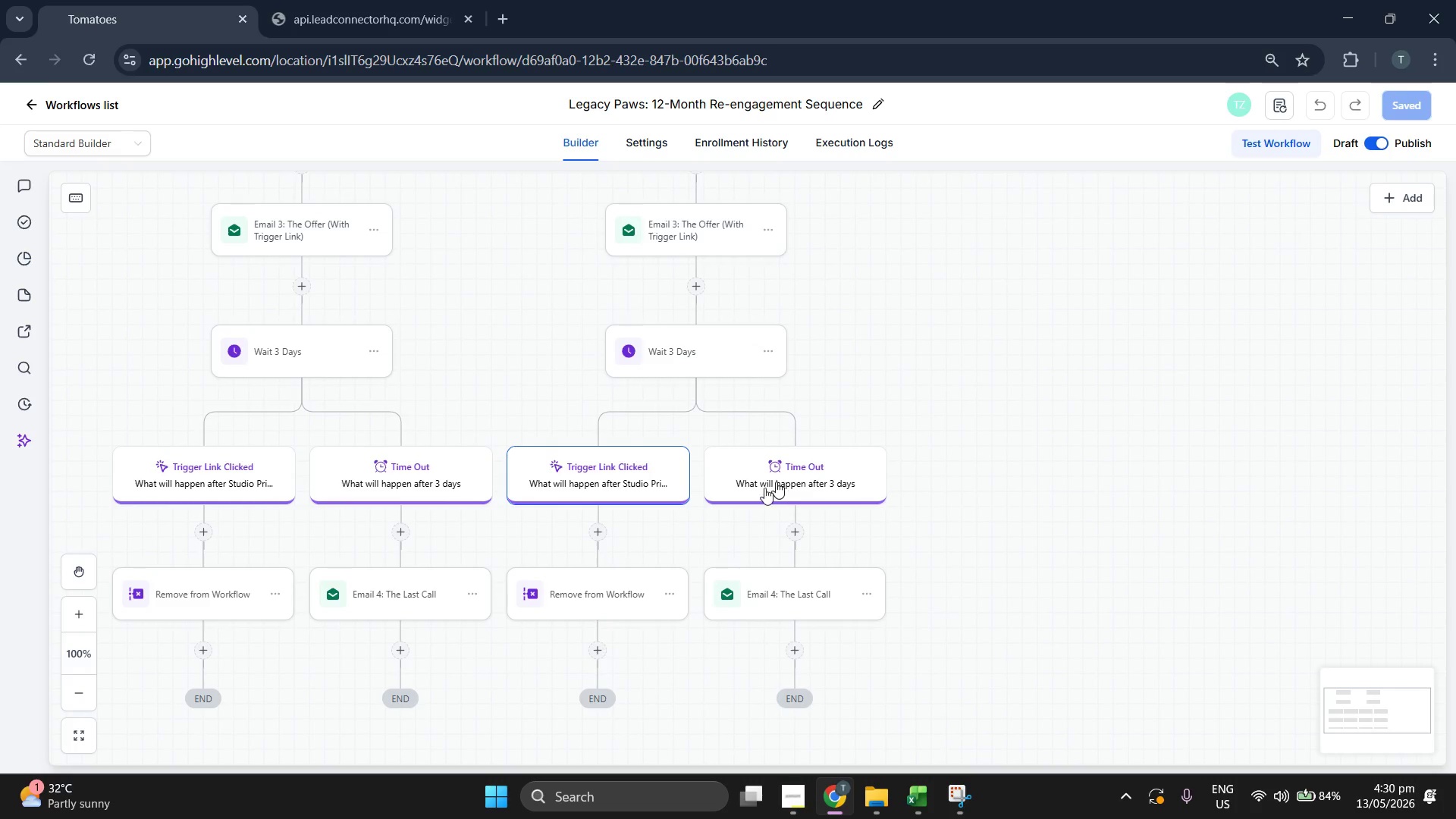 
left_click([597, 592])
 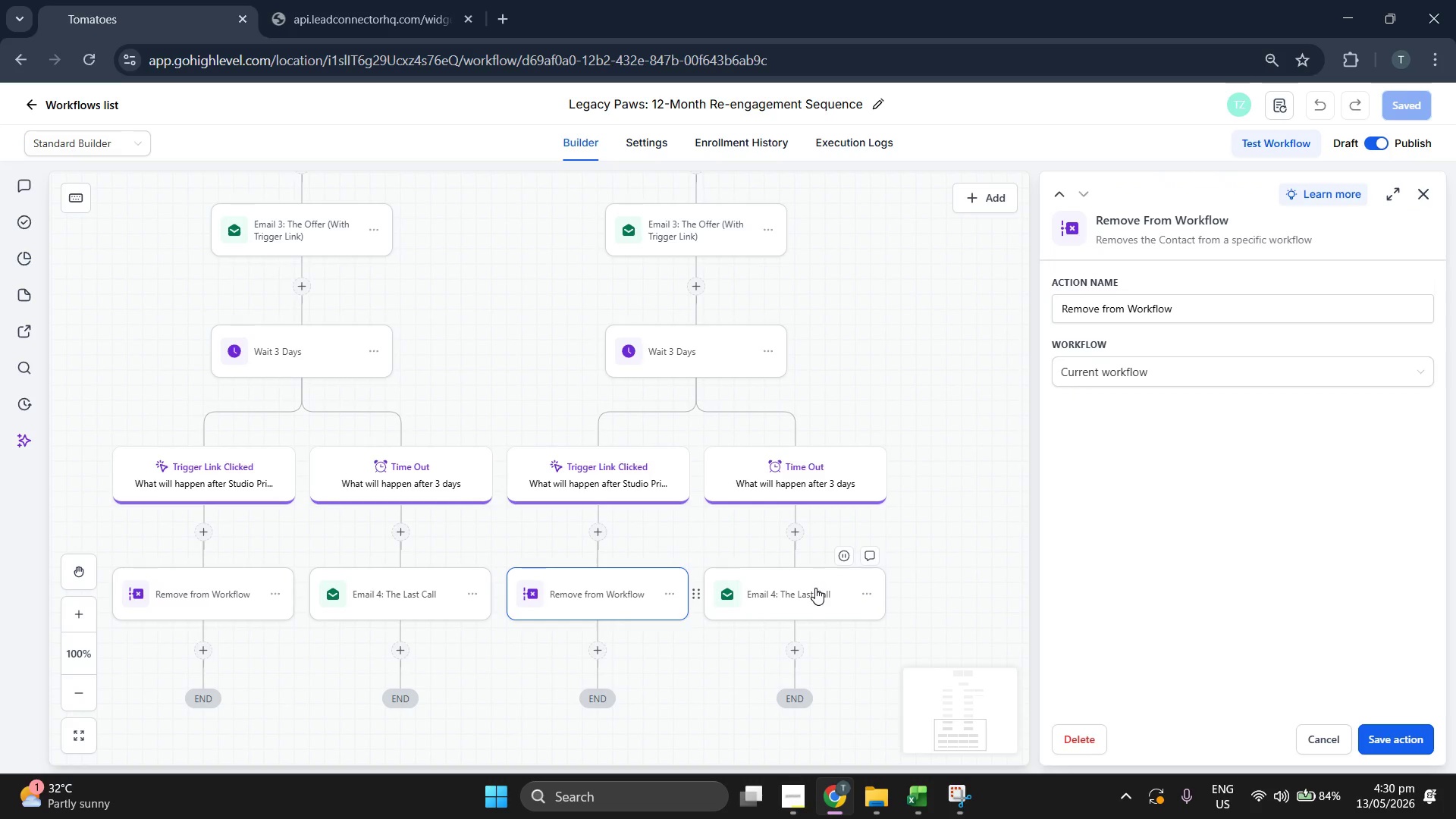 
left_click_drag(start_coordinate=[814, 588], to_coordinate=[835, 692])
 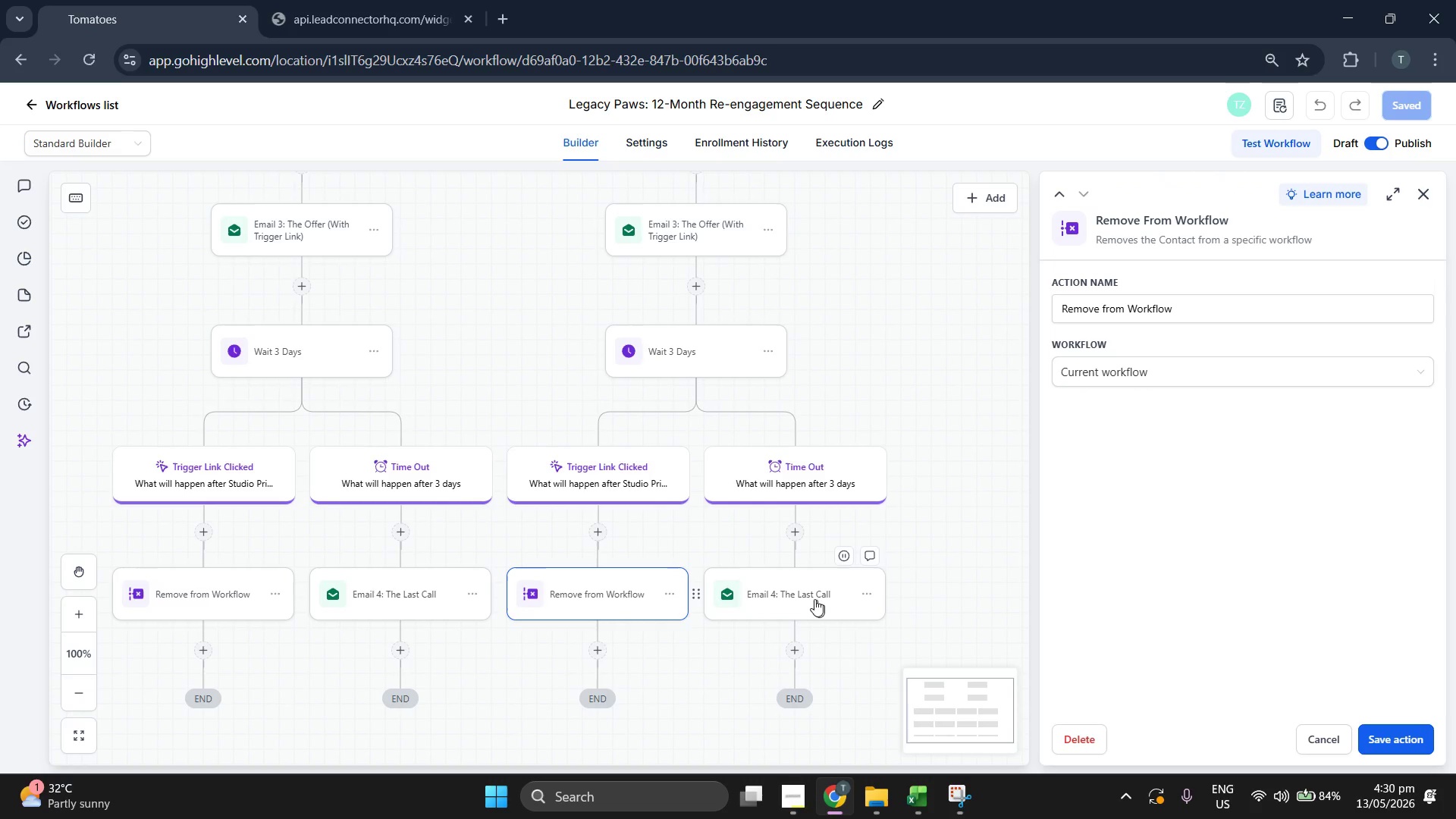 
left_click([789, 604])
 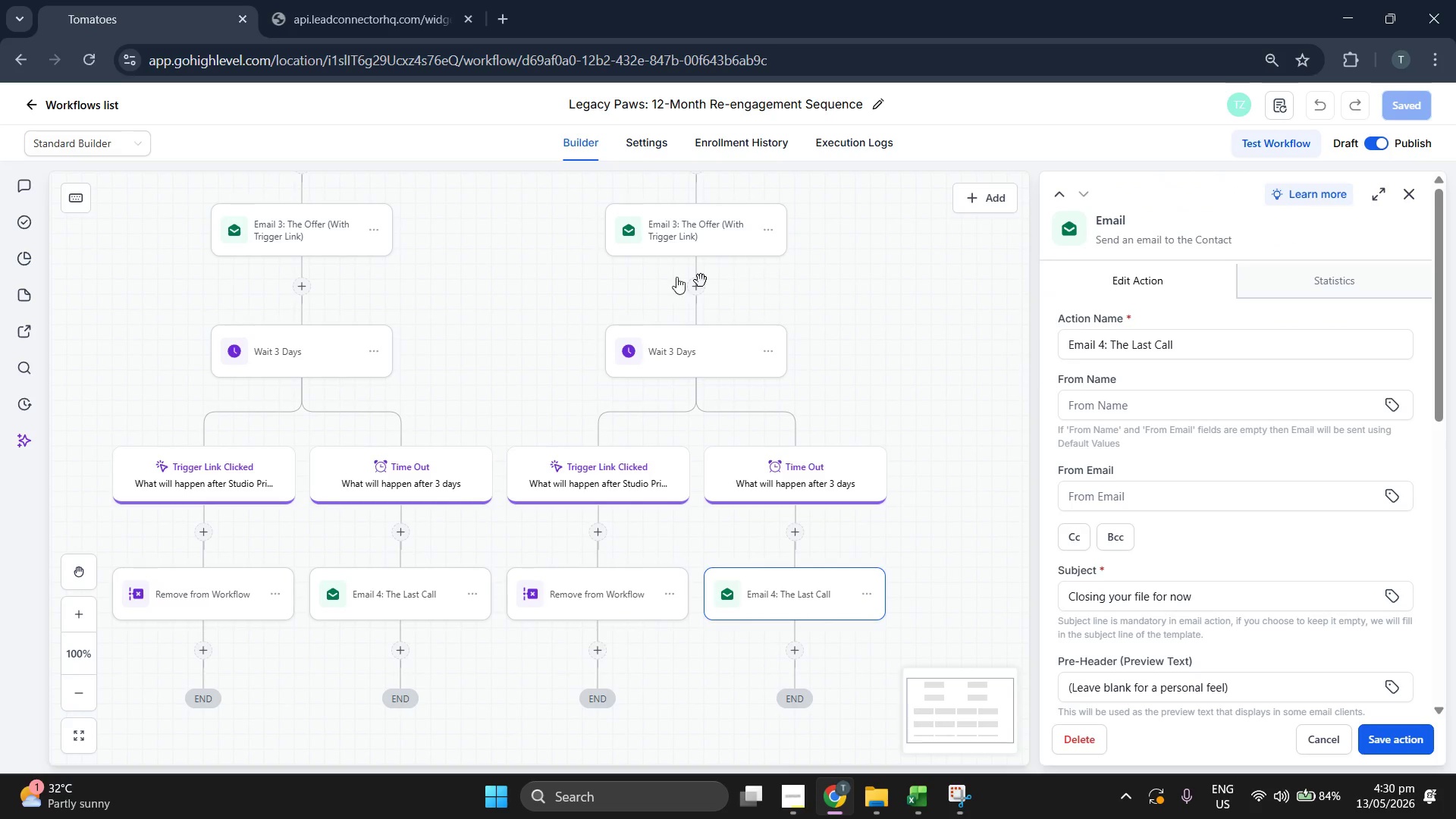 
scroll: coordinate [1201, 435], scroll_direction: down, amount: 7.0
 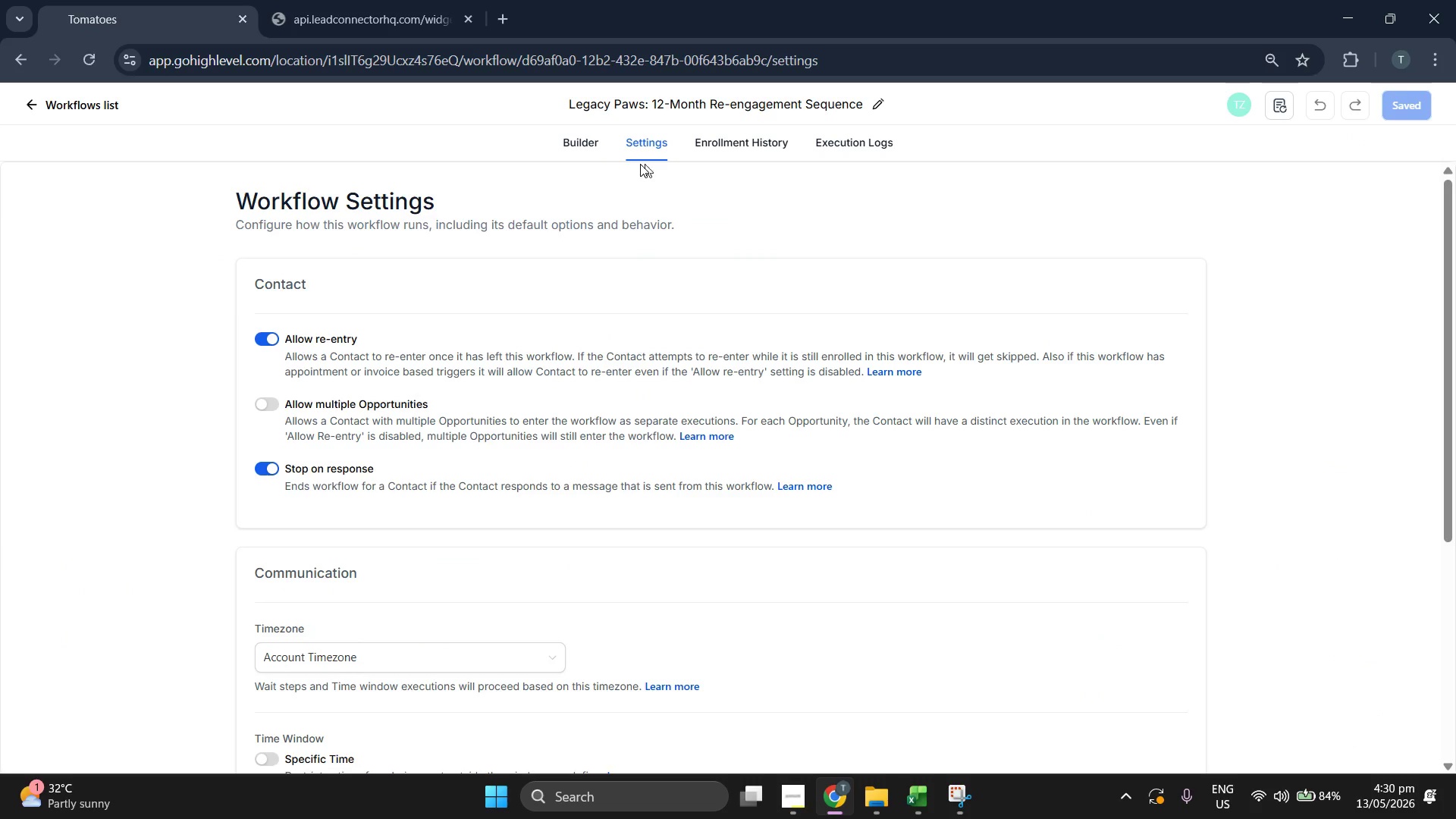 
left_click([568, 140])
 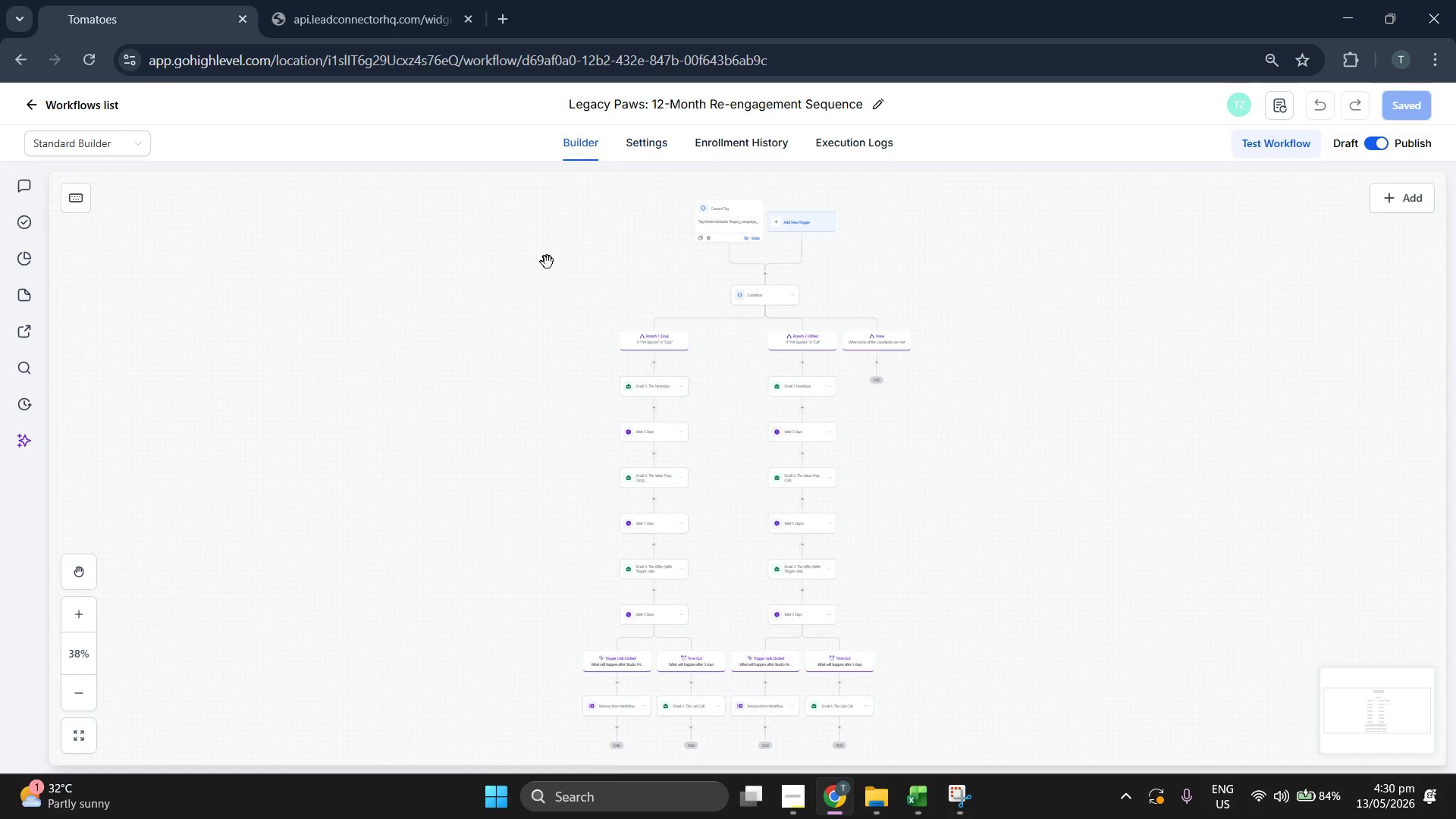 
scroll: coordinate [557, 280], scroll_direction: up, amount: 5.0
 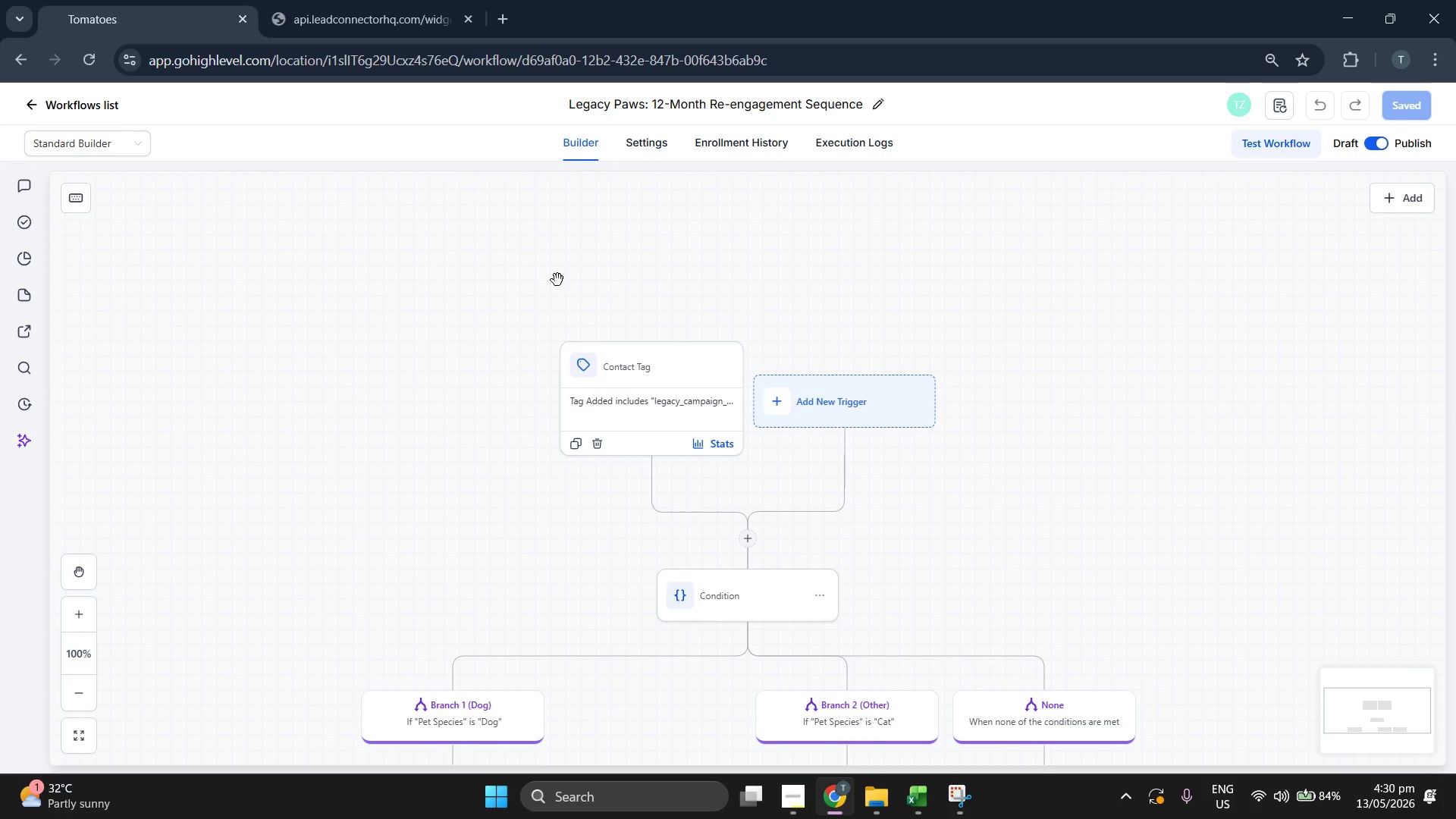 
scroll: coordinate [588, 272], scroll_direction: down, amount: 2.0
 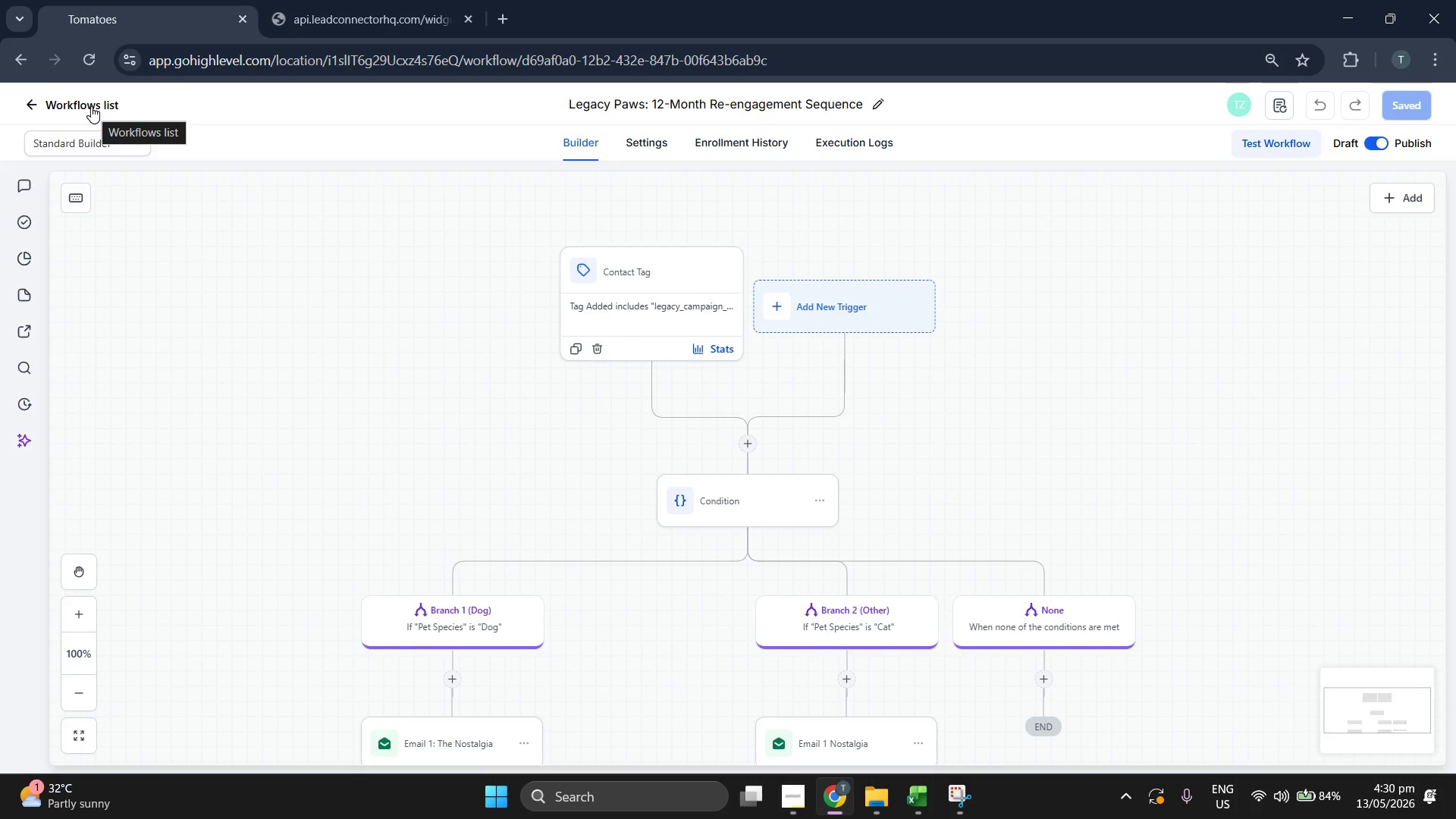 
scroll: coordinate [431, 306], scroll_direction: none, amount: 0.0
 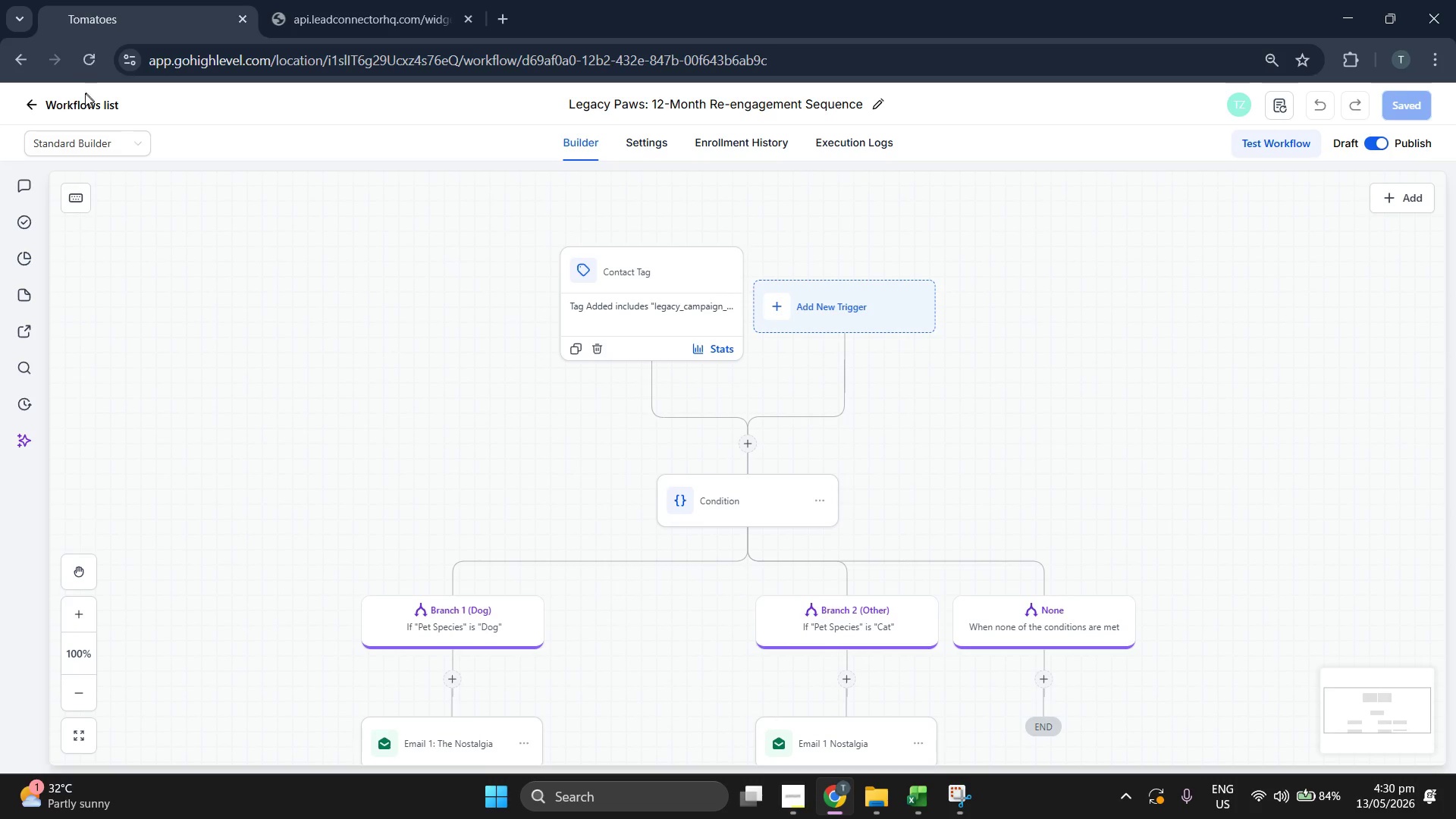 
left_click([81, 103])
 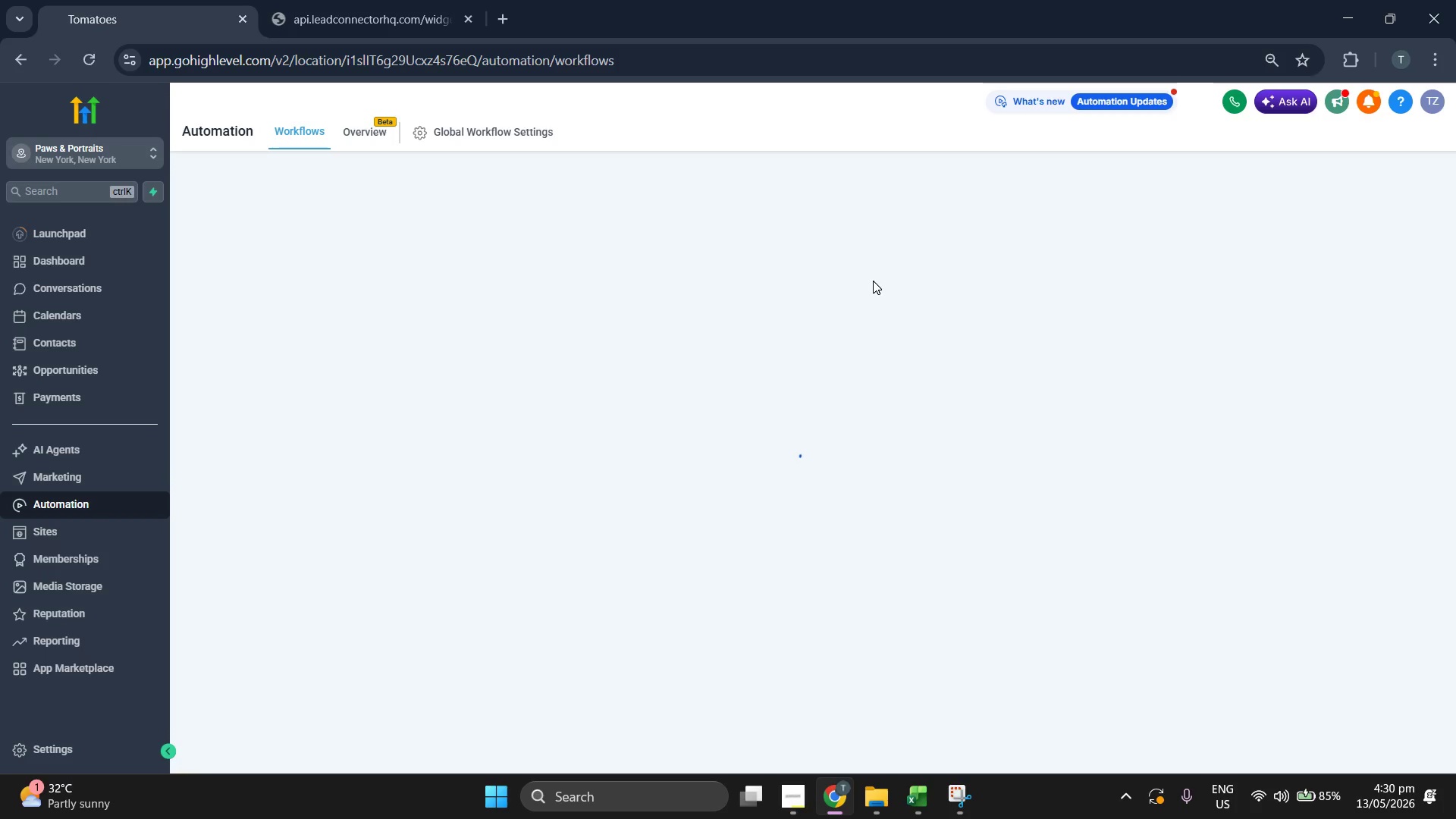 
wait(9.55)
 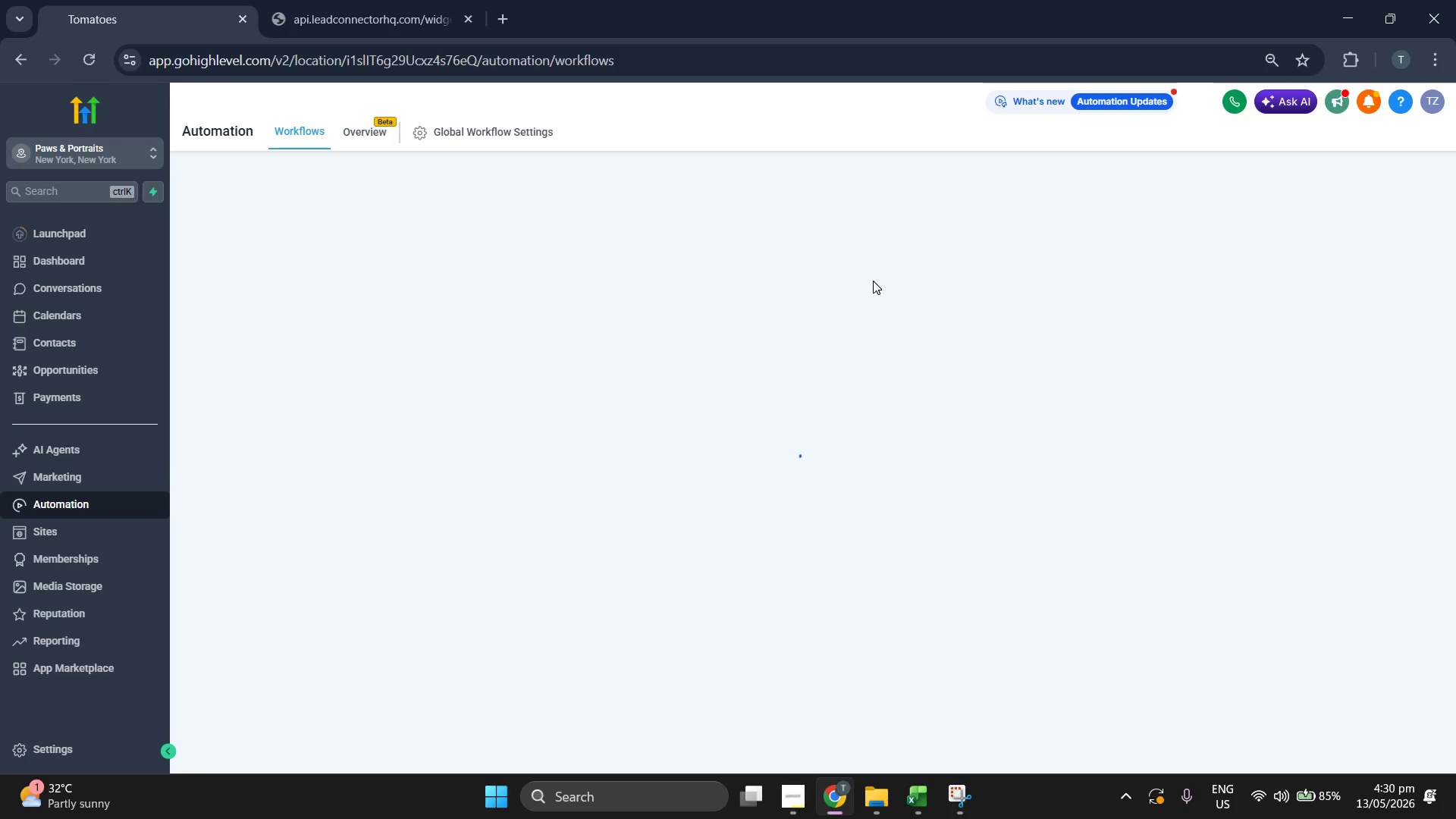 
left_click([632, 30])
 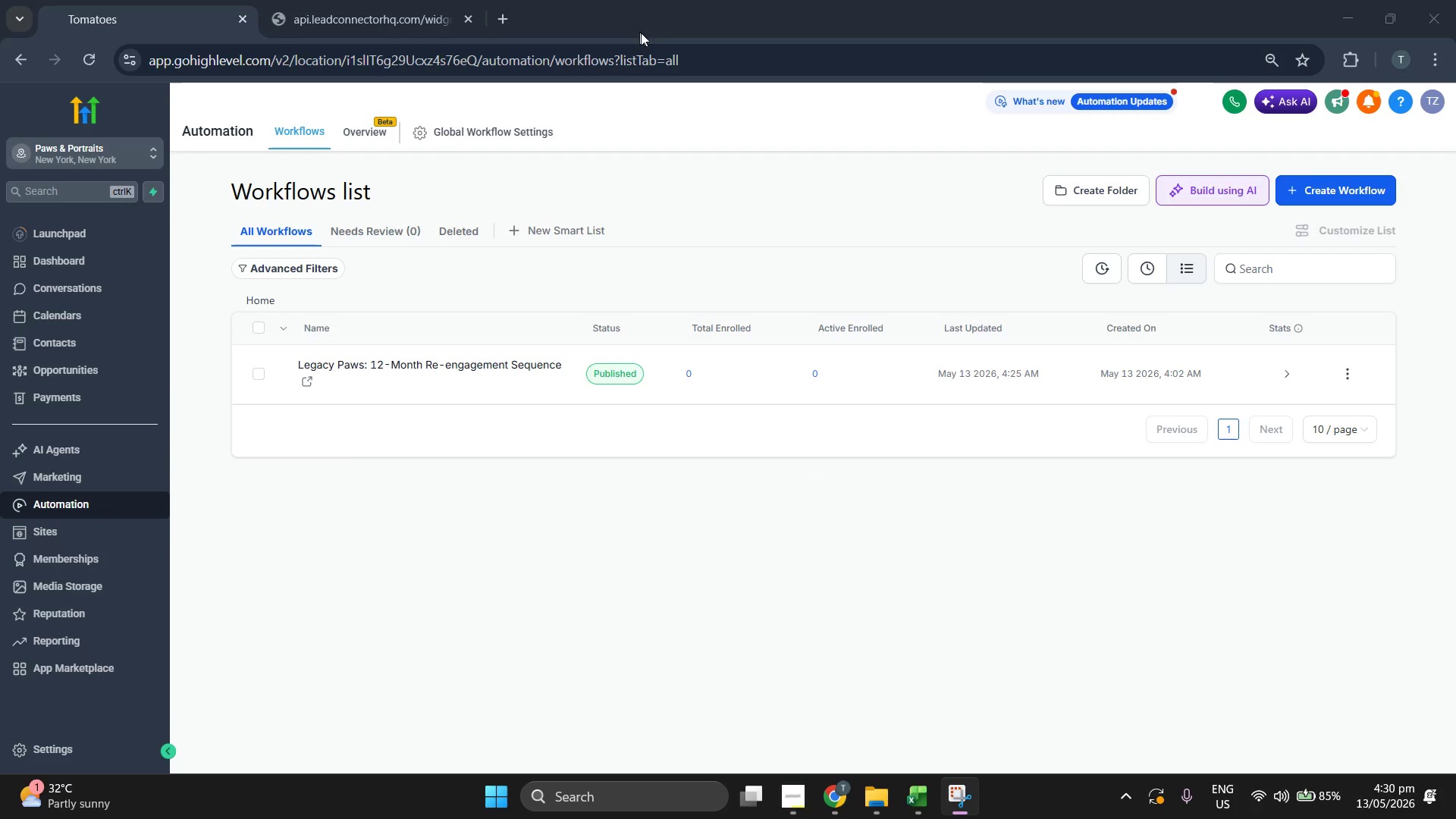 
left_click([664, 34])
 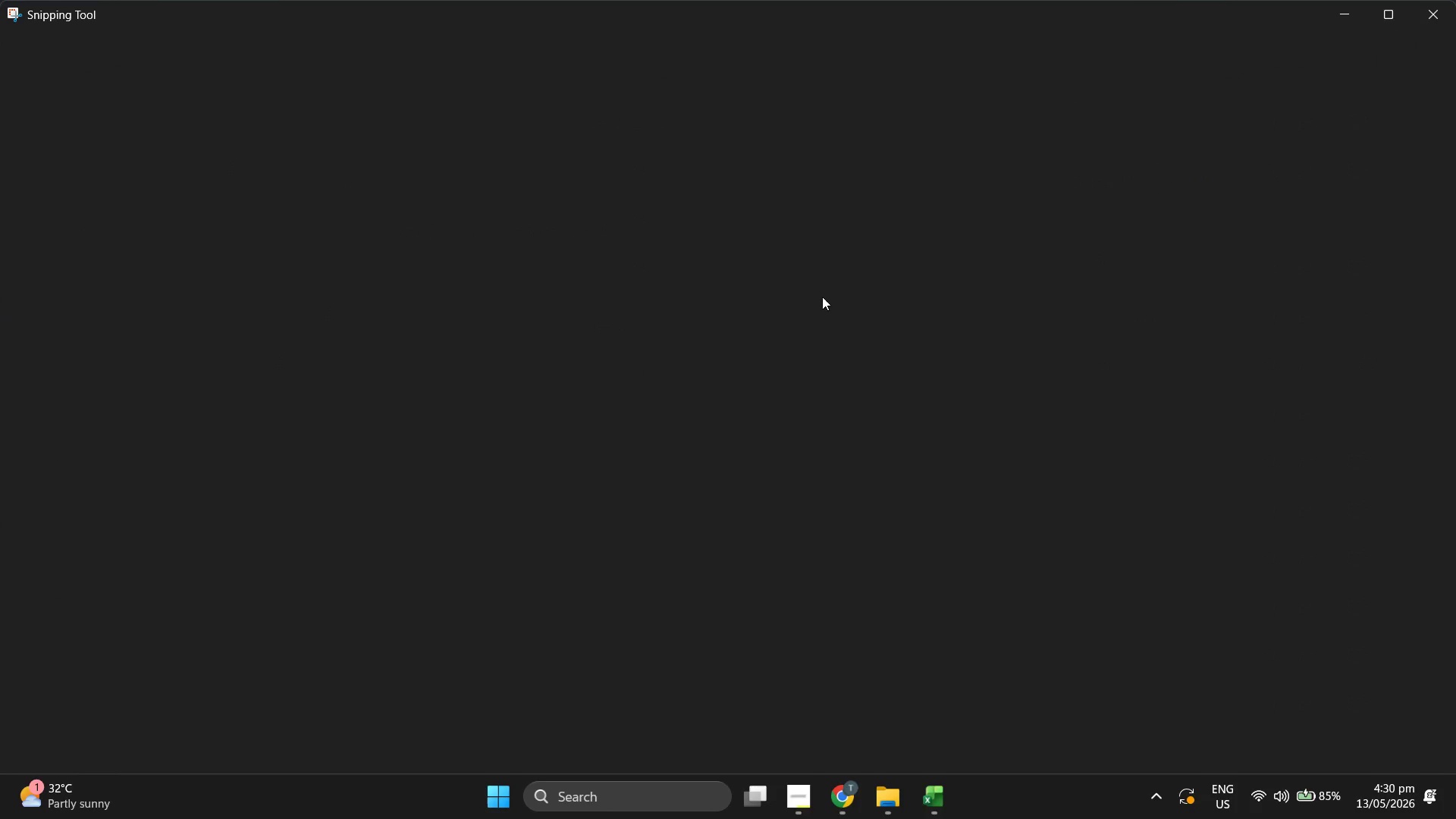 
left_click_drag(start_coordinate=[407, 21], to_coordinate=[615, 191])
 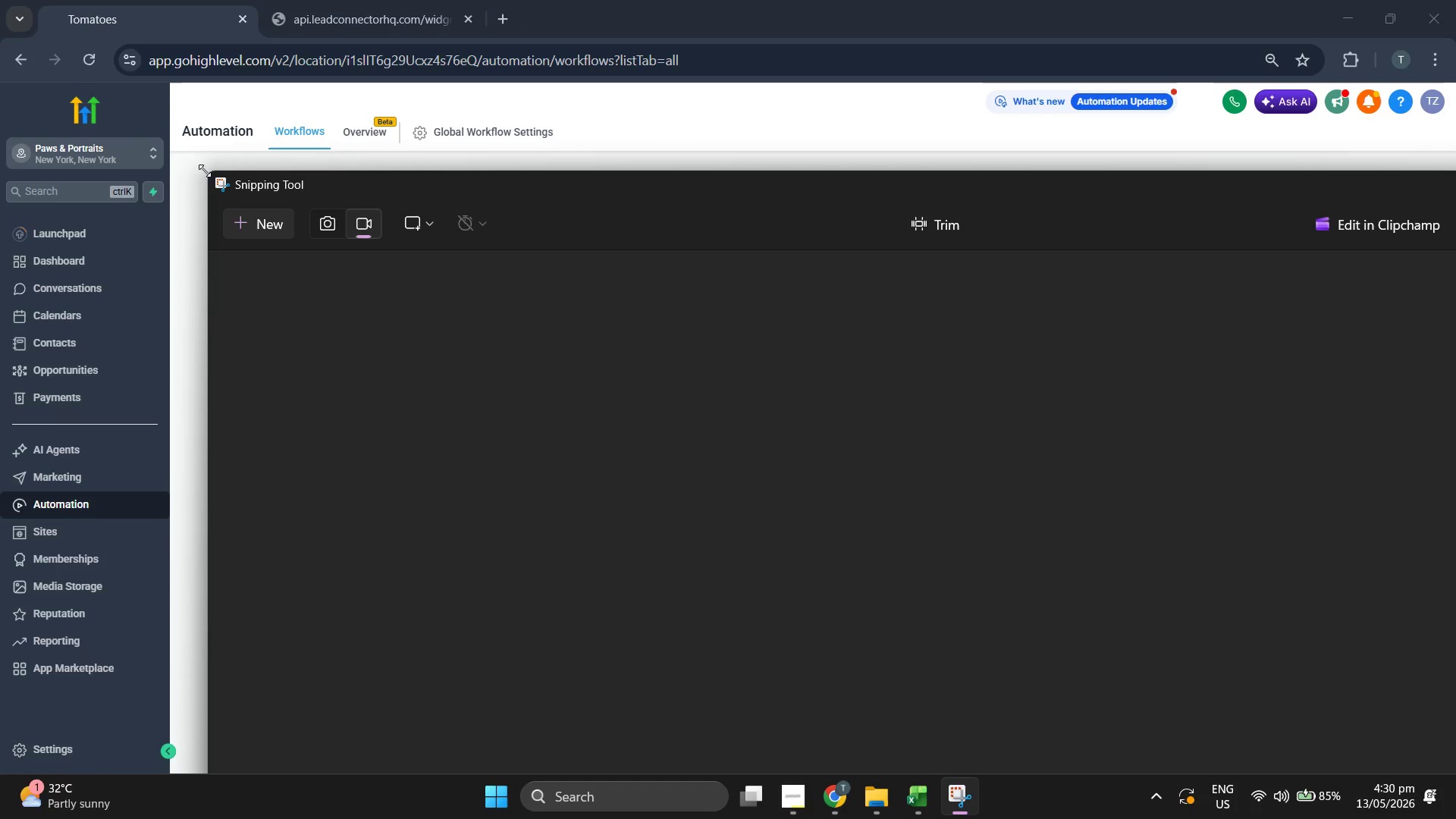 
left_click_drag(start_coordinate=[205, 171], to_coordinate=[1209, 562])
 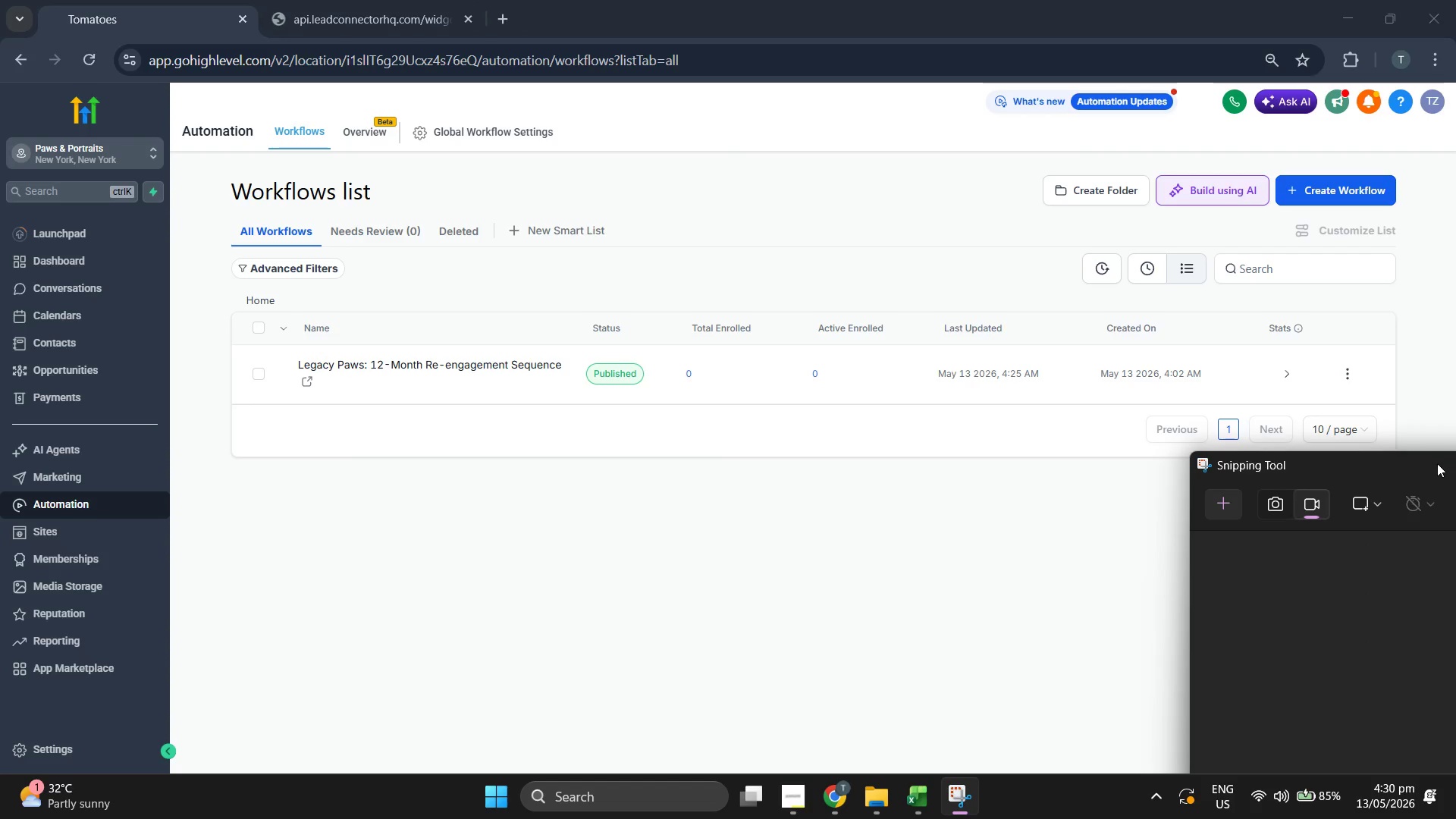 
left_click_drag(start_coordinate=[1435, 468], to_coordinate=[731, 228])
 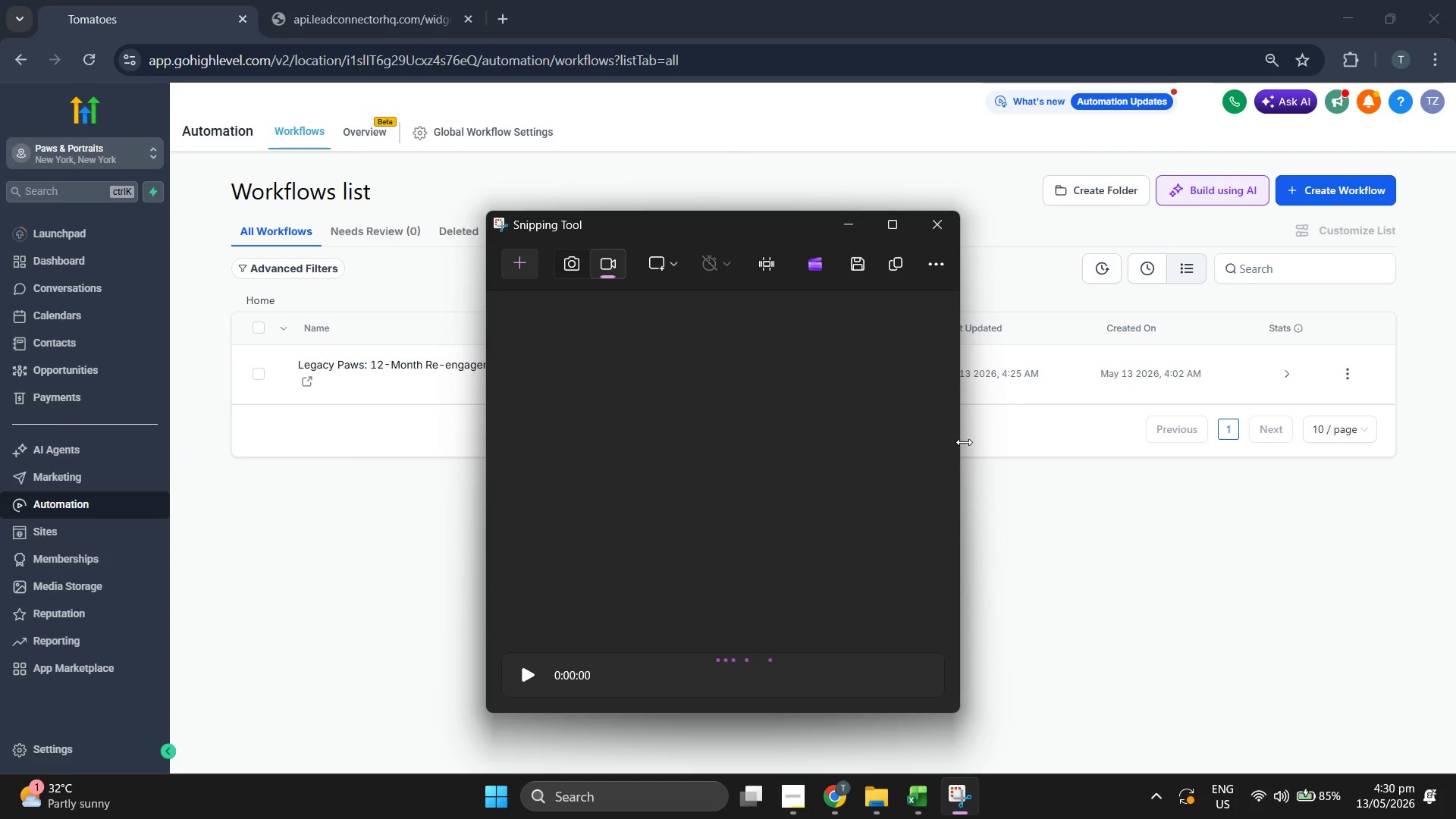 
left_click_drag(start_coordinate=[959, 442], to_coordinate=[1192, 457])
 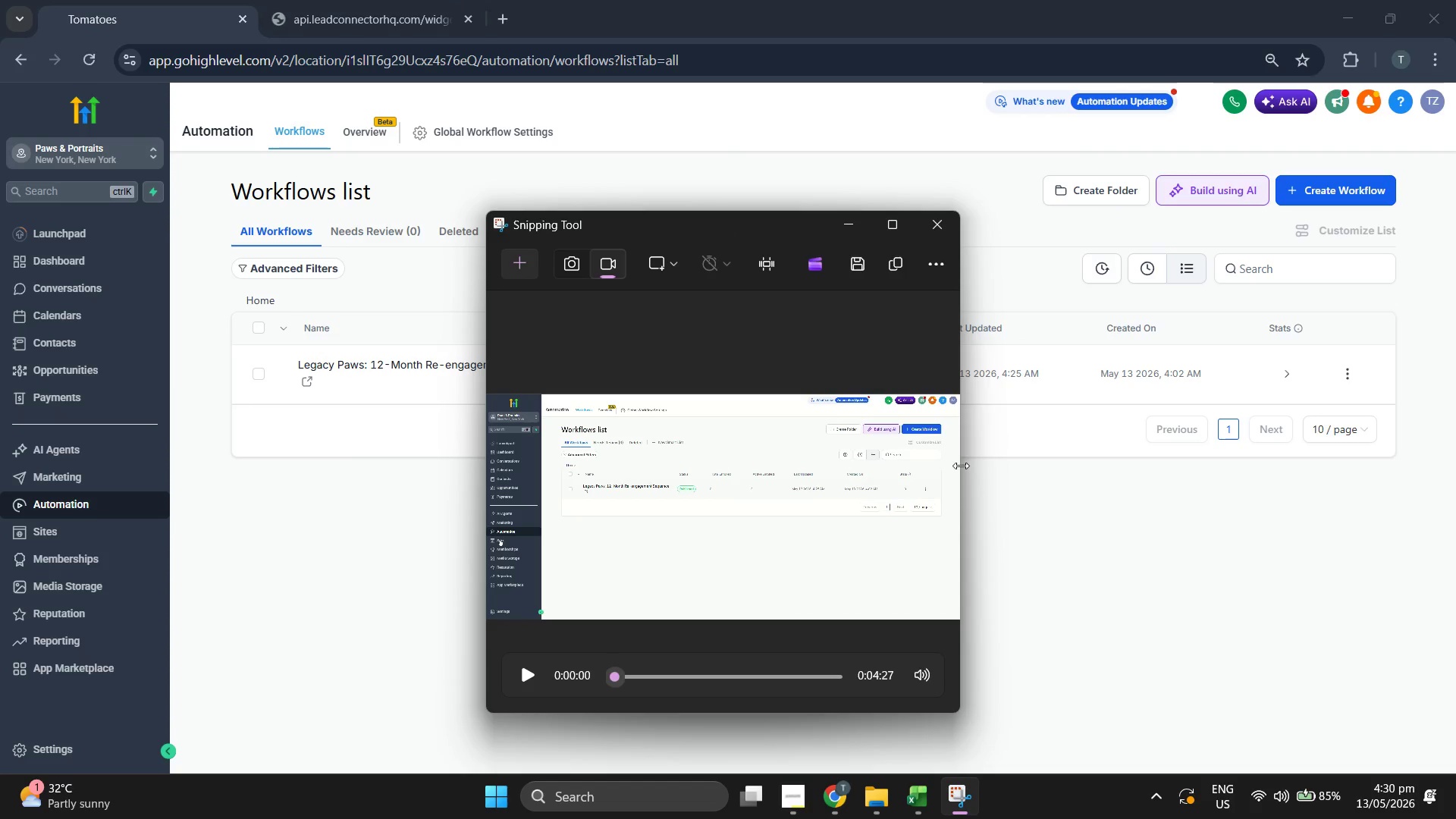 
left_click_drag(start_coordinate=[960, 466], to_coordinate=[1314, 494])
 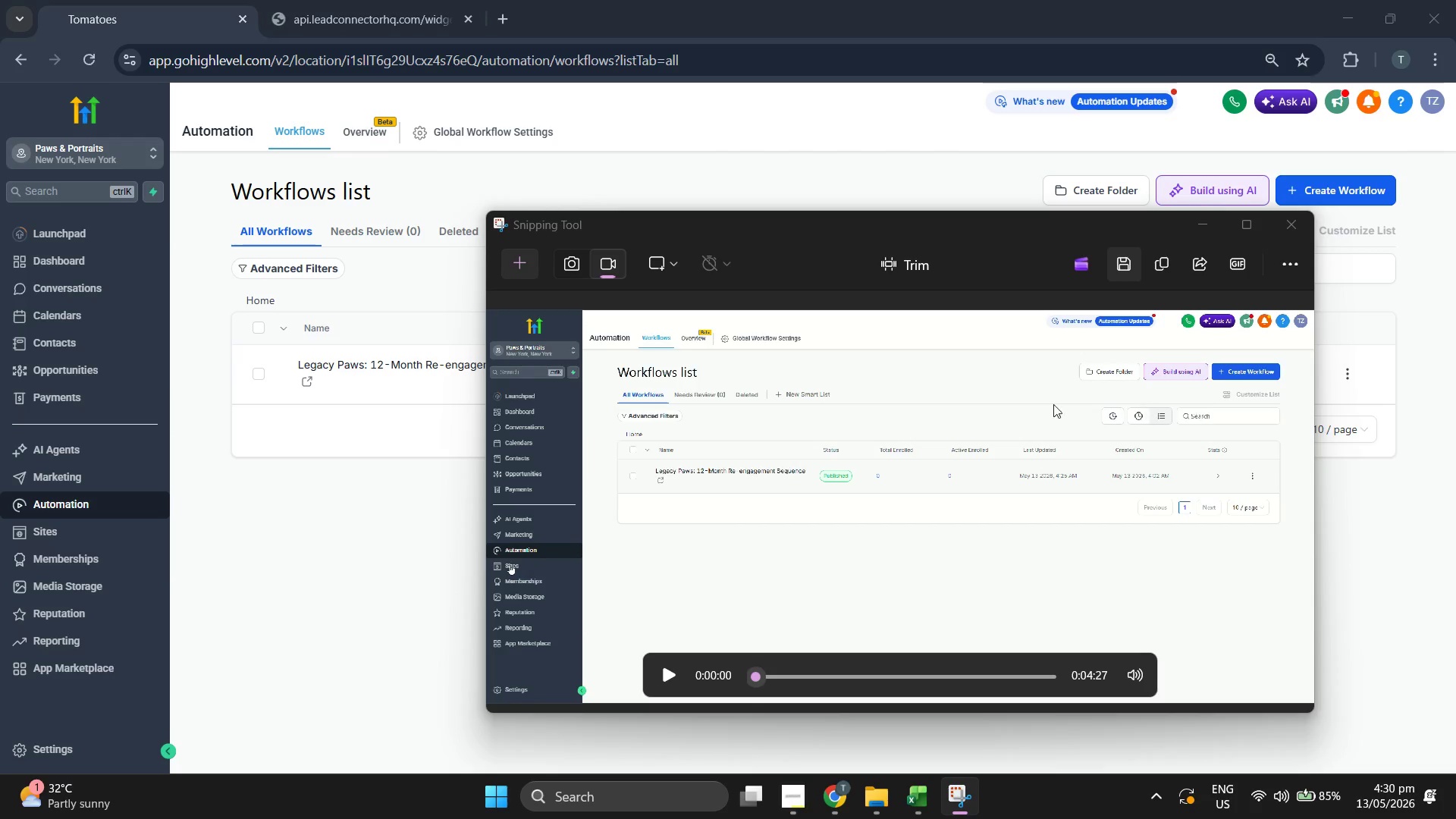 
left_click([820, 551])
 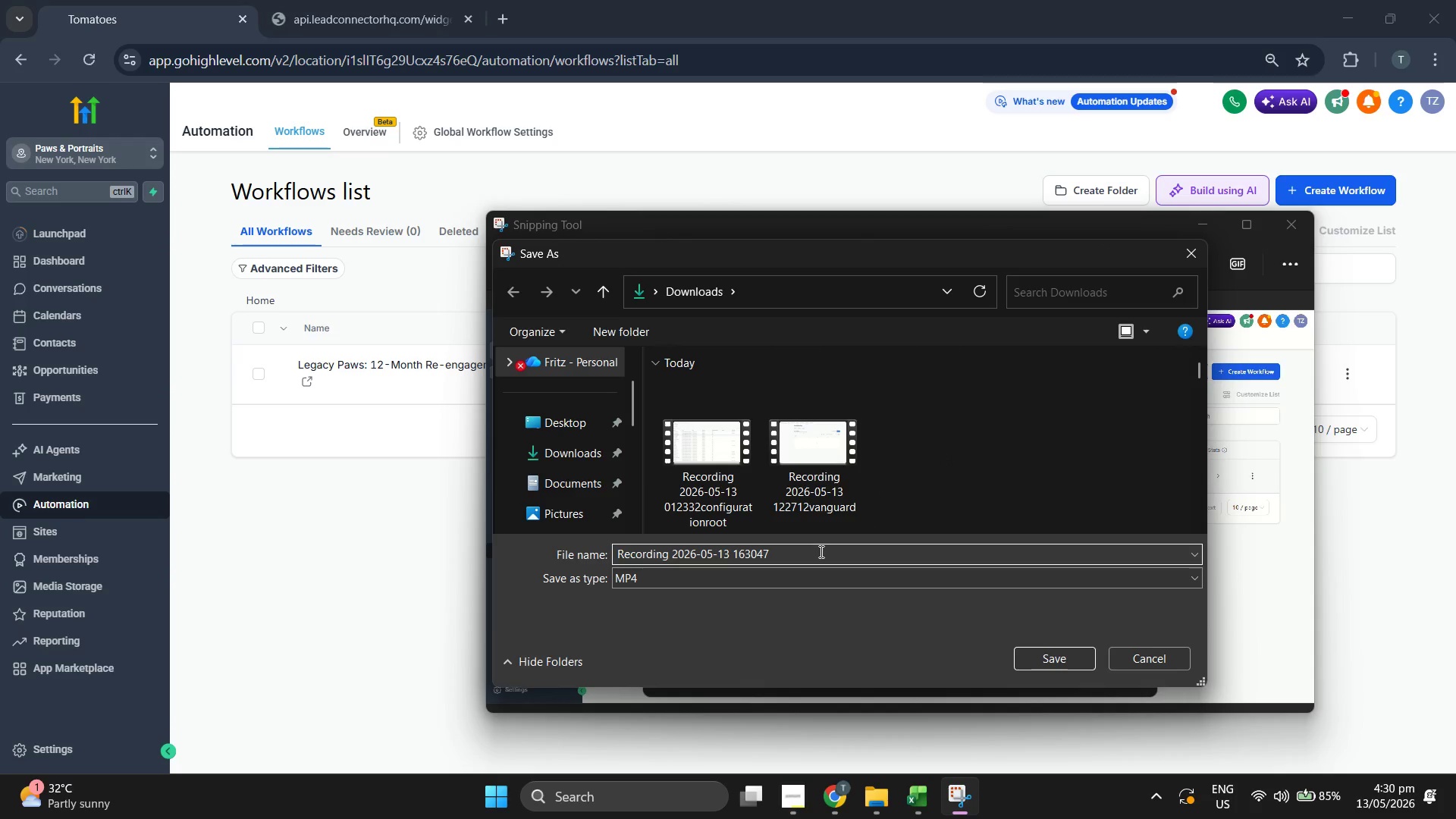 
type(WOFLO)
key(Backspace)
key(Backspace)
key(Backspace)
key(Backspace)
key(Backspace)
type(woflo)
key(Backspace)
key(Backspace)
key(Backspace)
type(rkflowcis)
key(Backspace)
key(Backspace)
key(Backspace)
type(viso)
key(Backspace)
type(paws)
 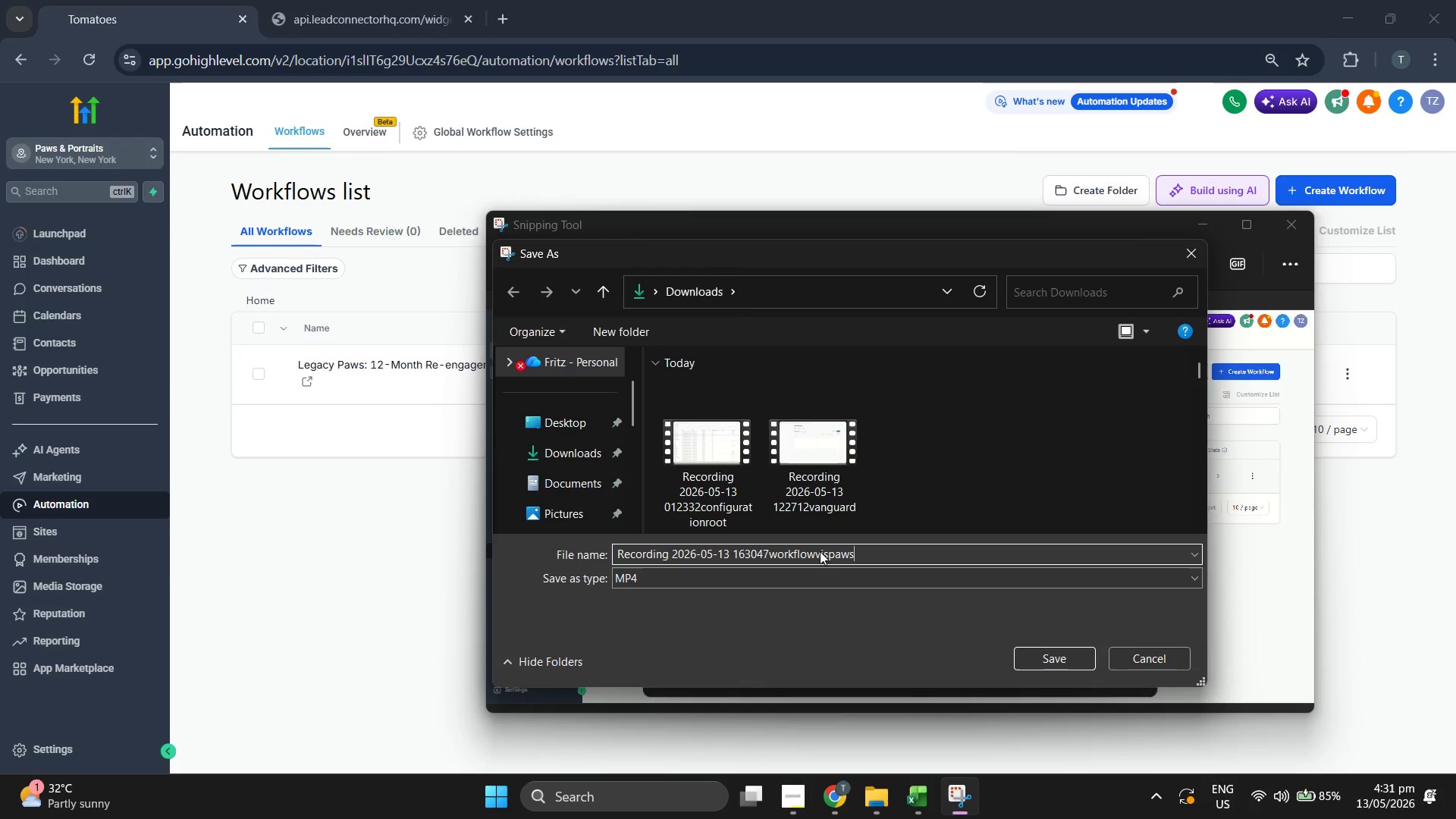 
key(Enter)
 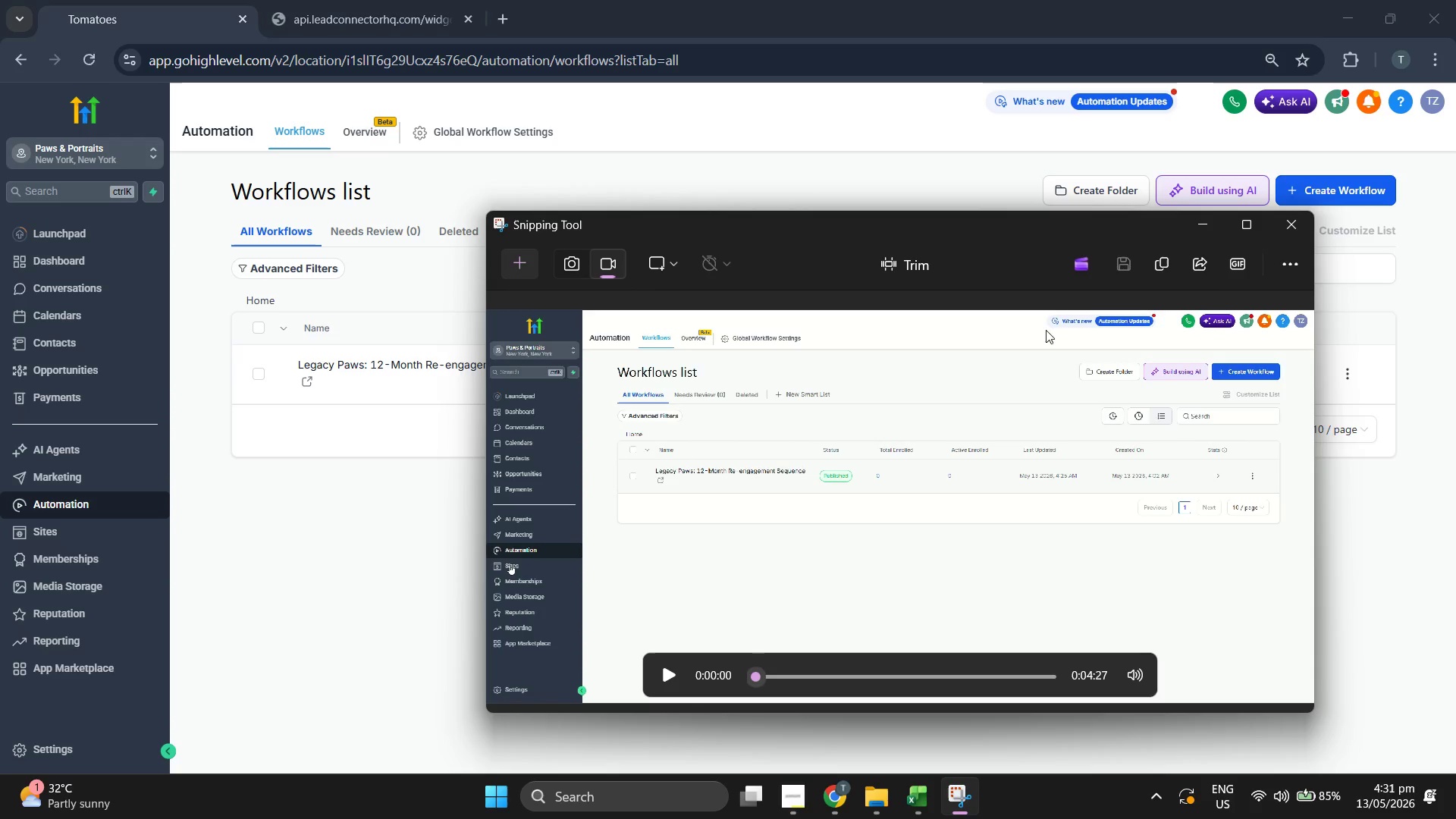 
left_click([1200, 230])
 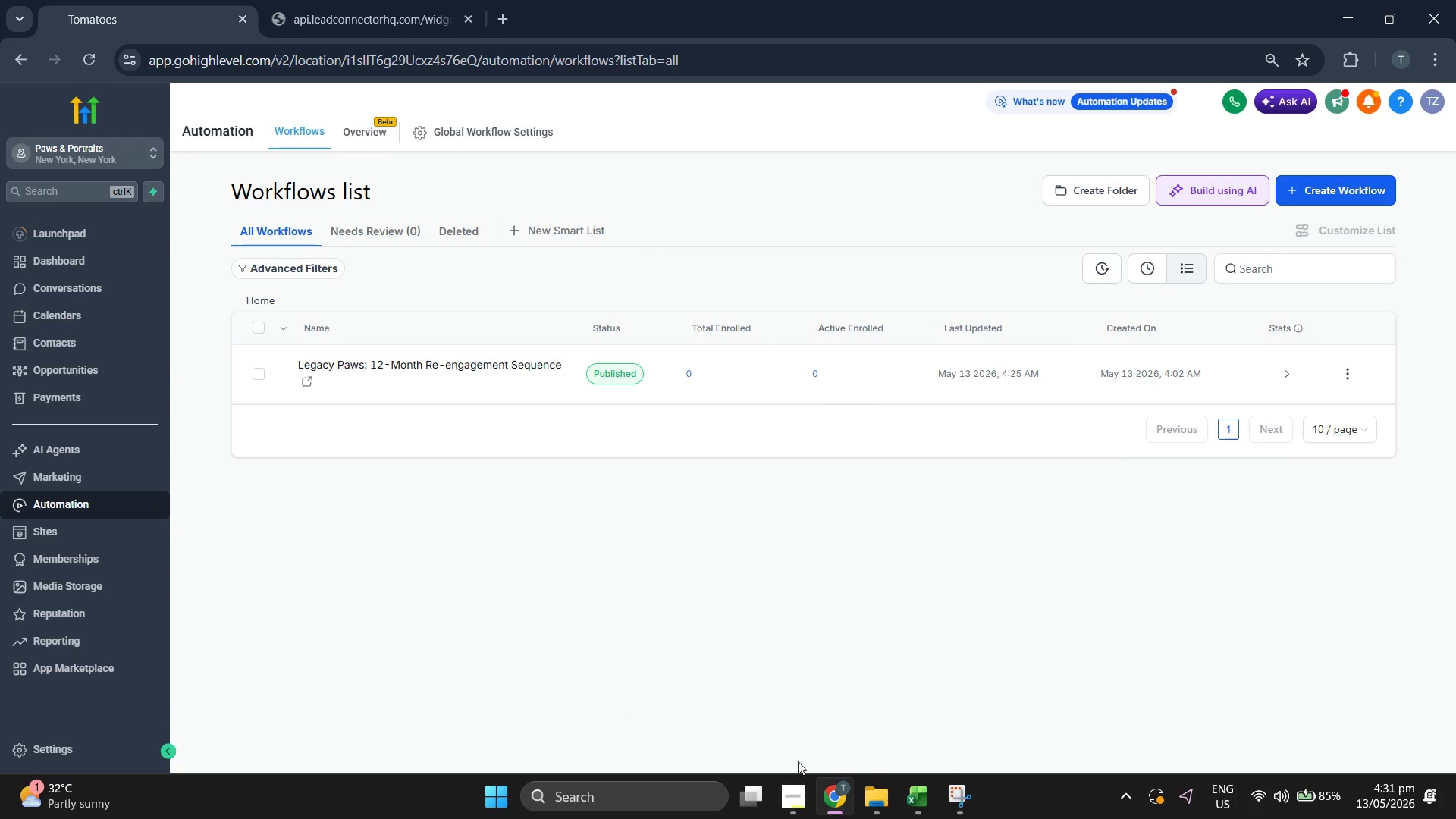 
left_click([789, 781])